 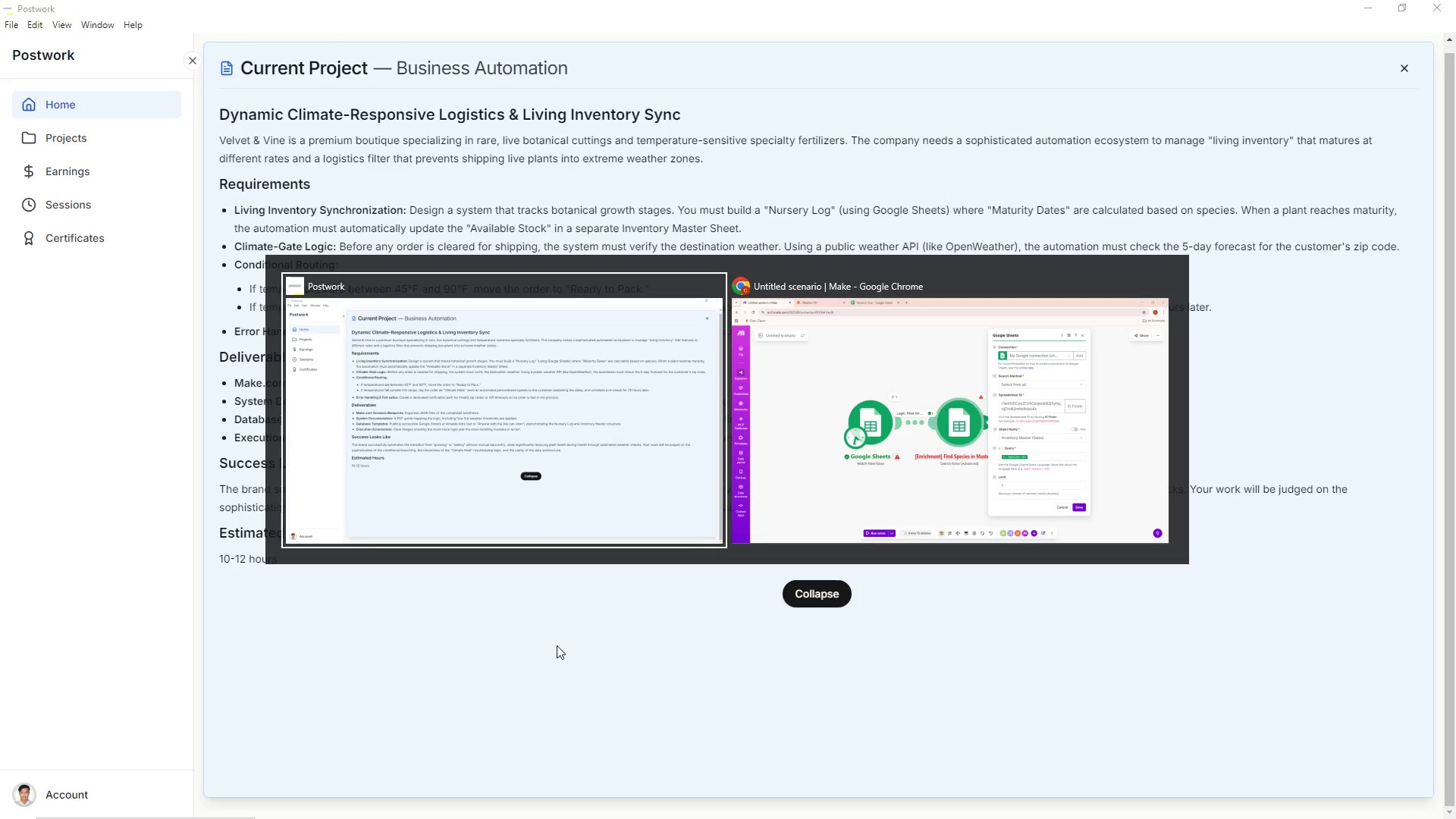 
key(Alt+Tab)
 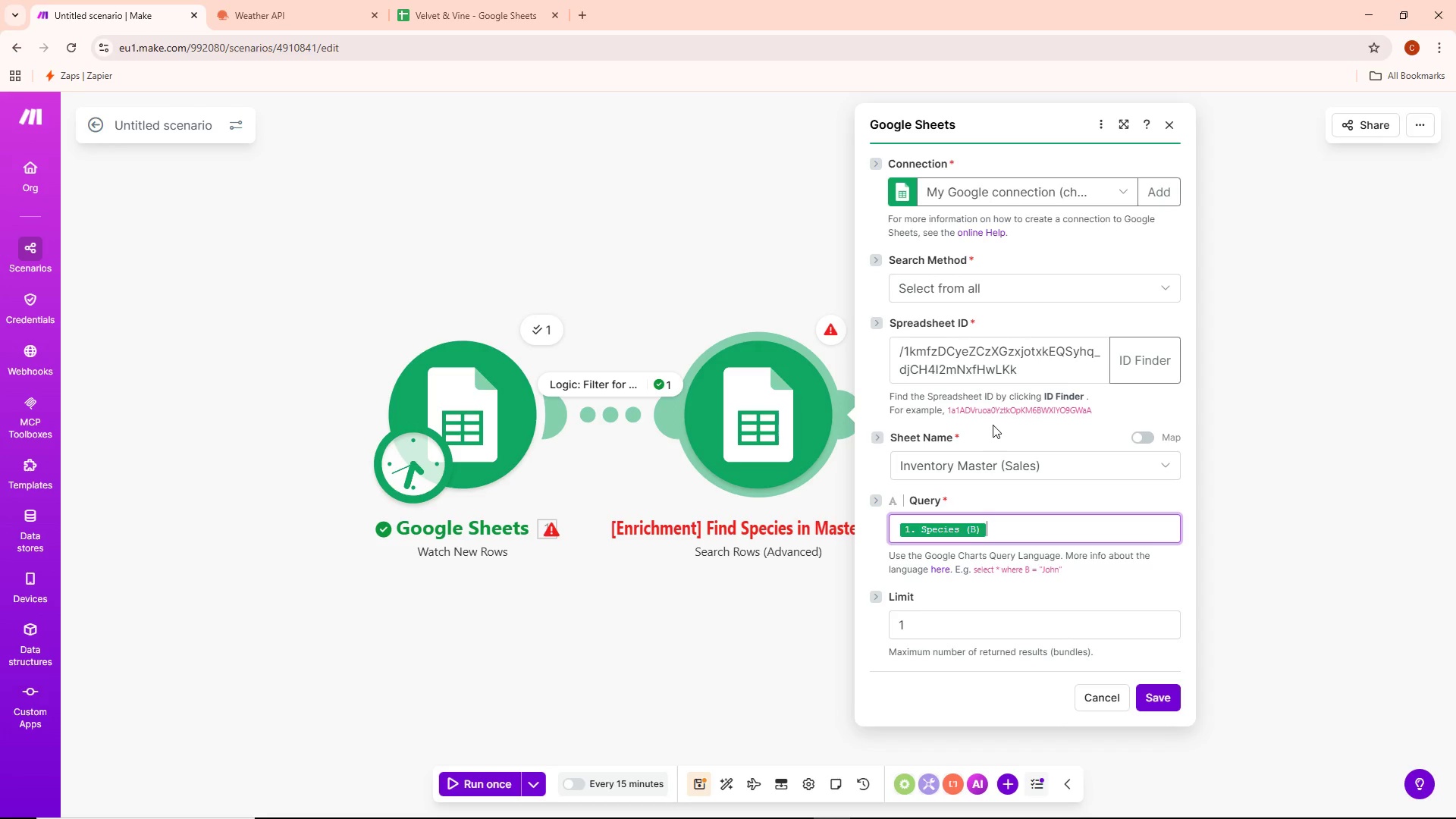 
wait(26.42)
 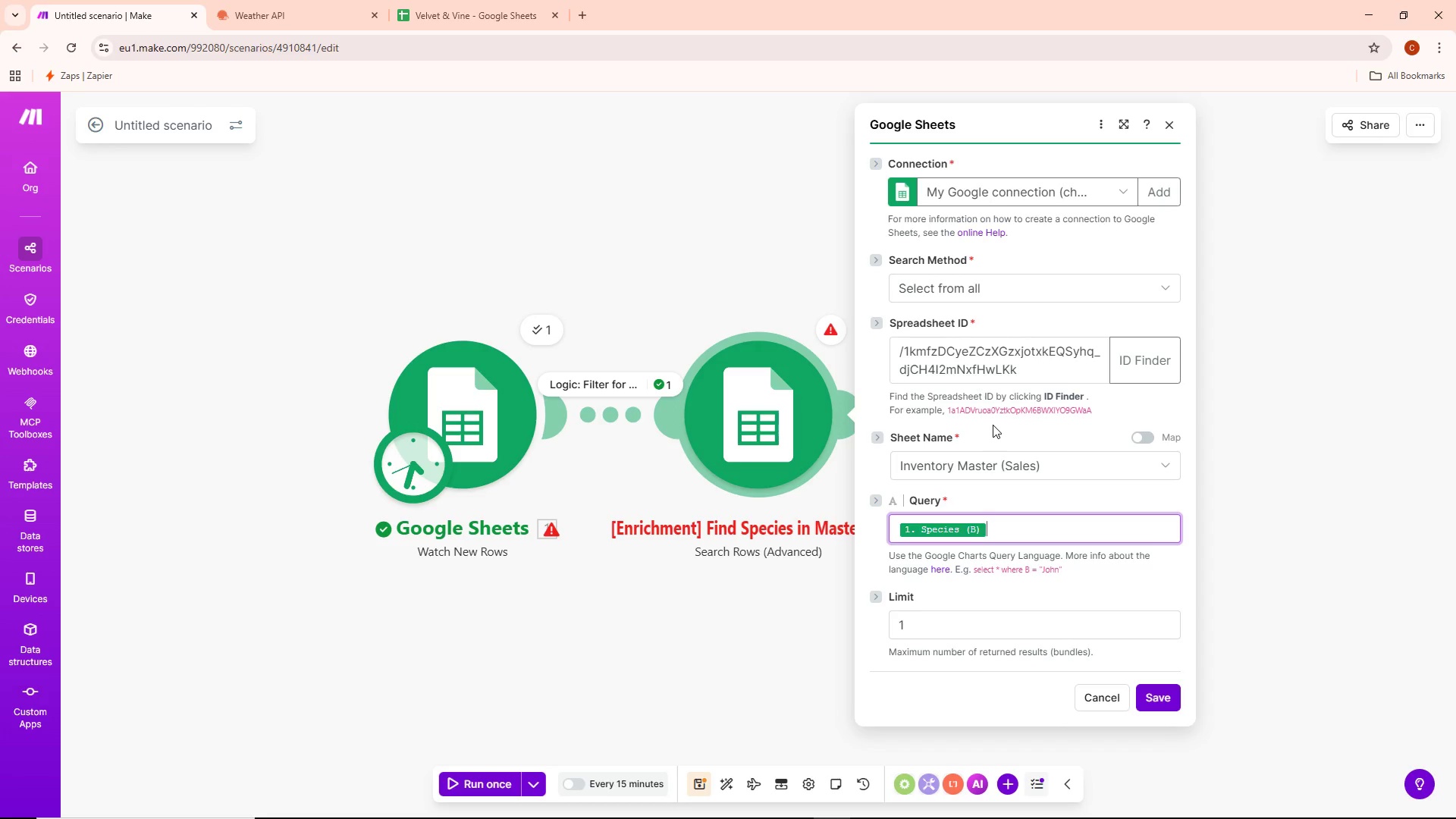 
left_click([1007, 513])
 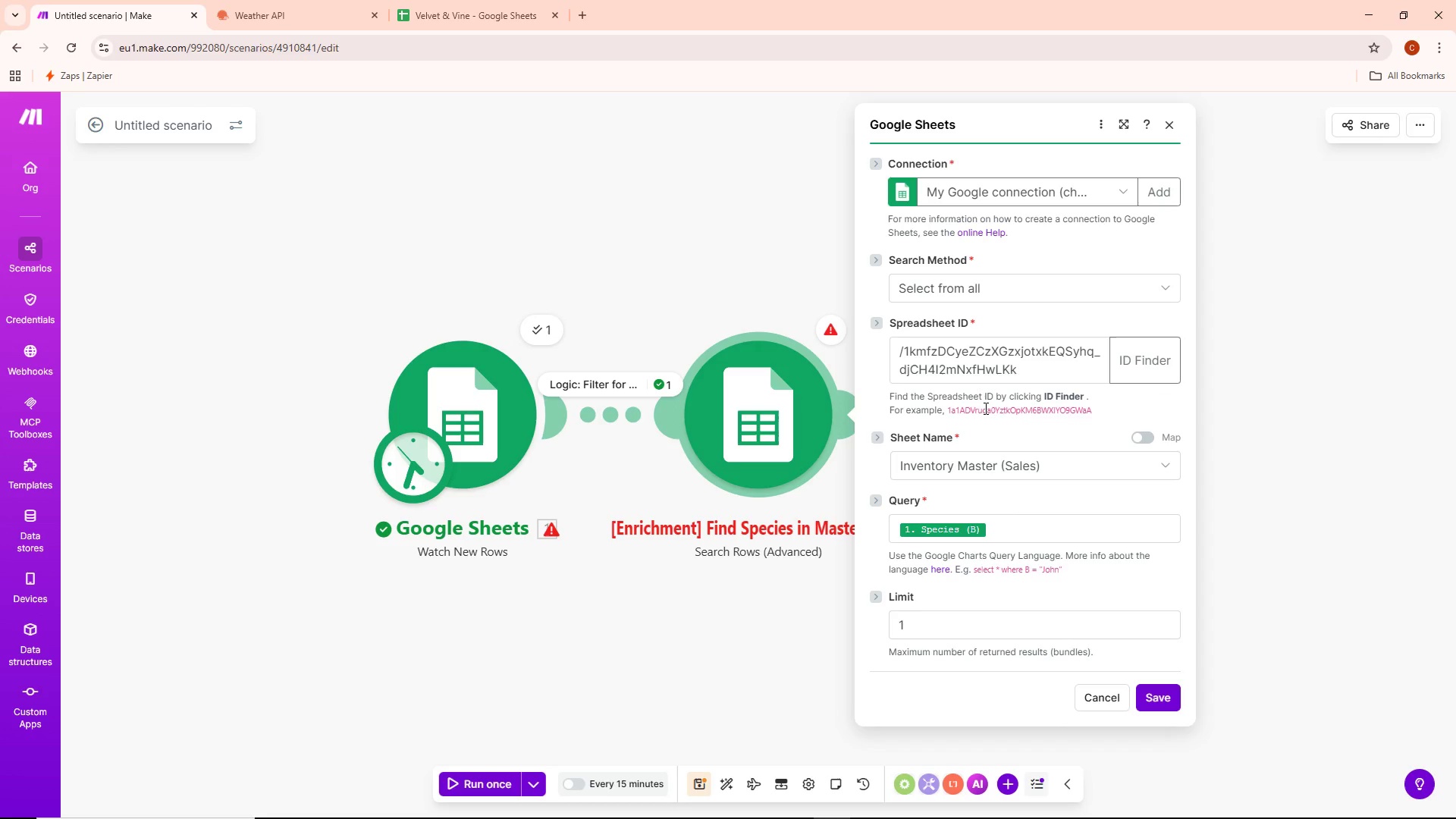 
wait(11.11)
 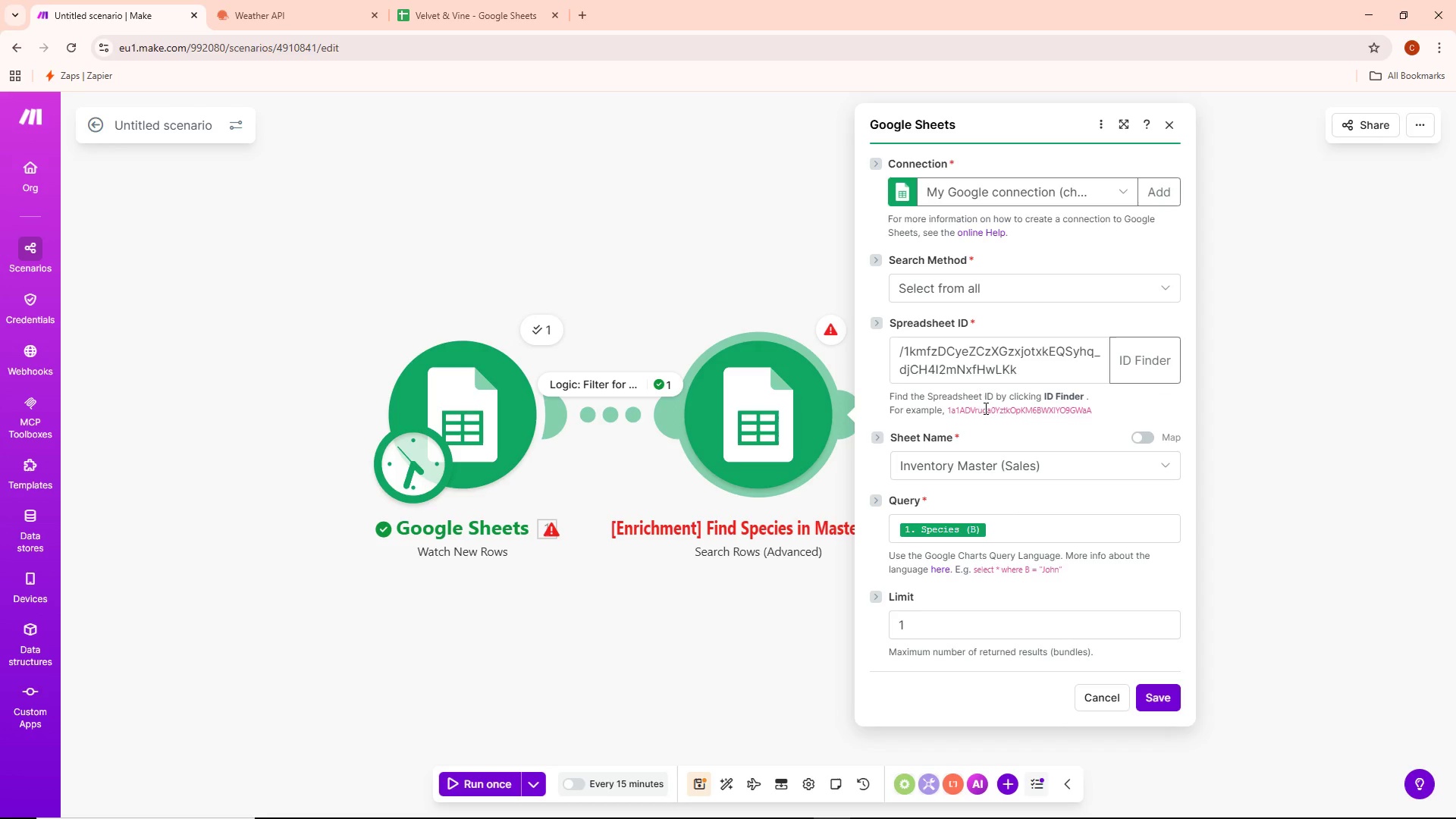 
double_click([1008, 531])
 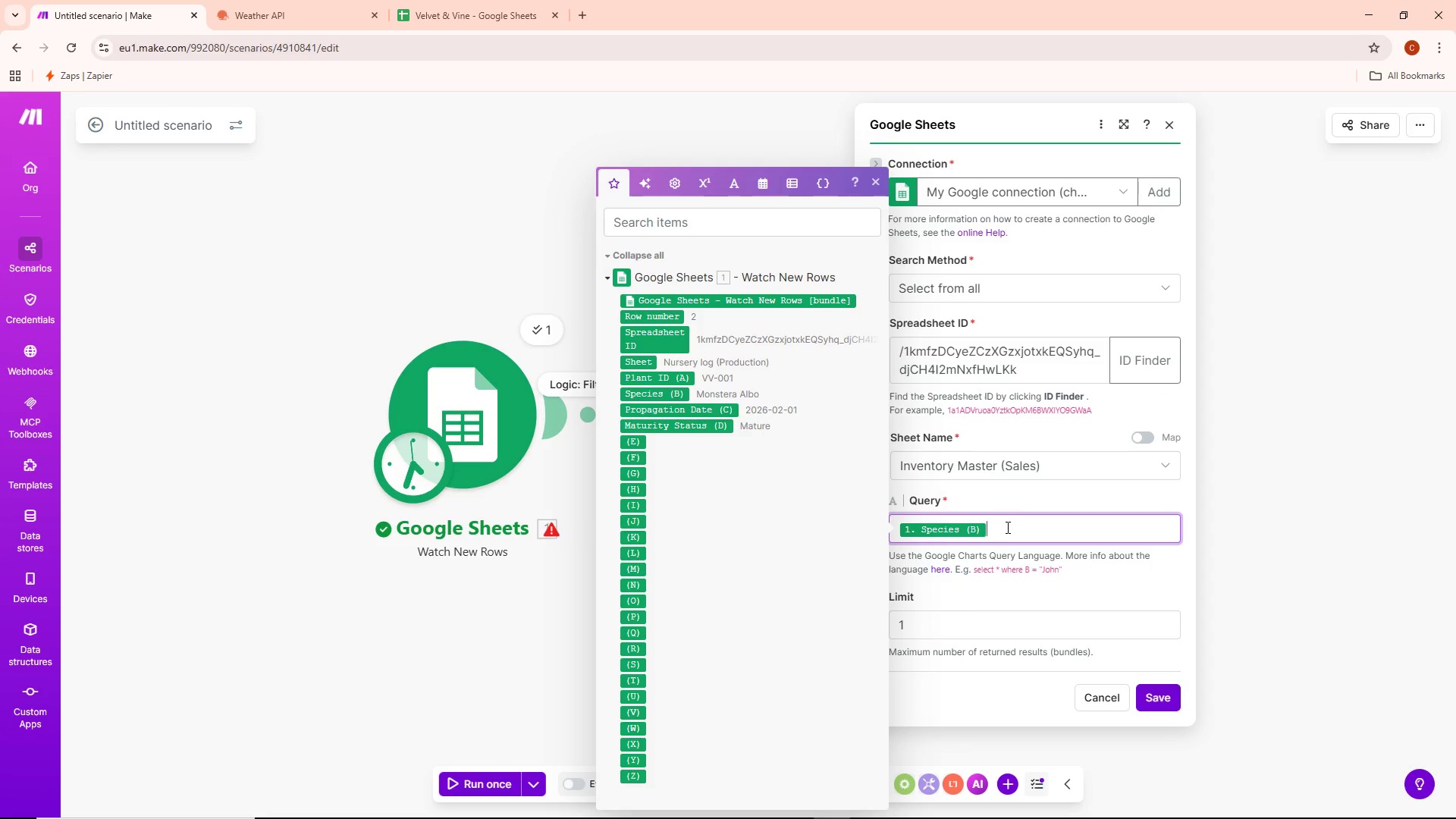 
key(Backspace)
 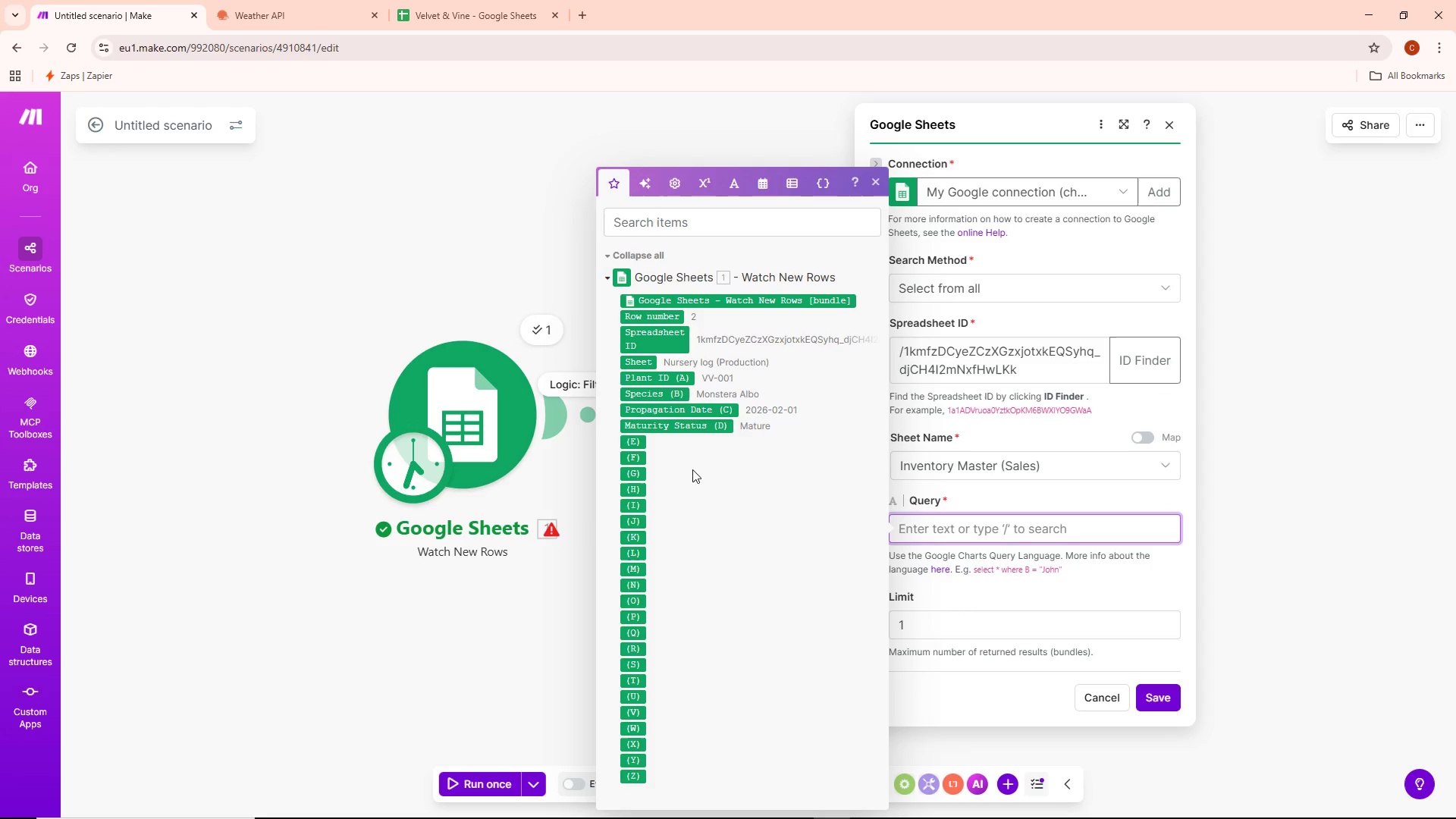 
scroll: coordinate [692, 463], scroll_direction: up, amount: 1.0
 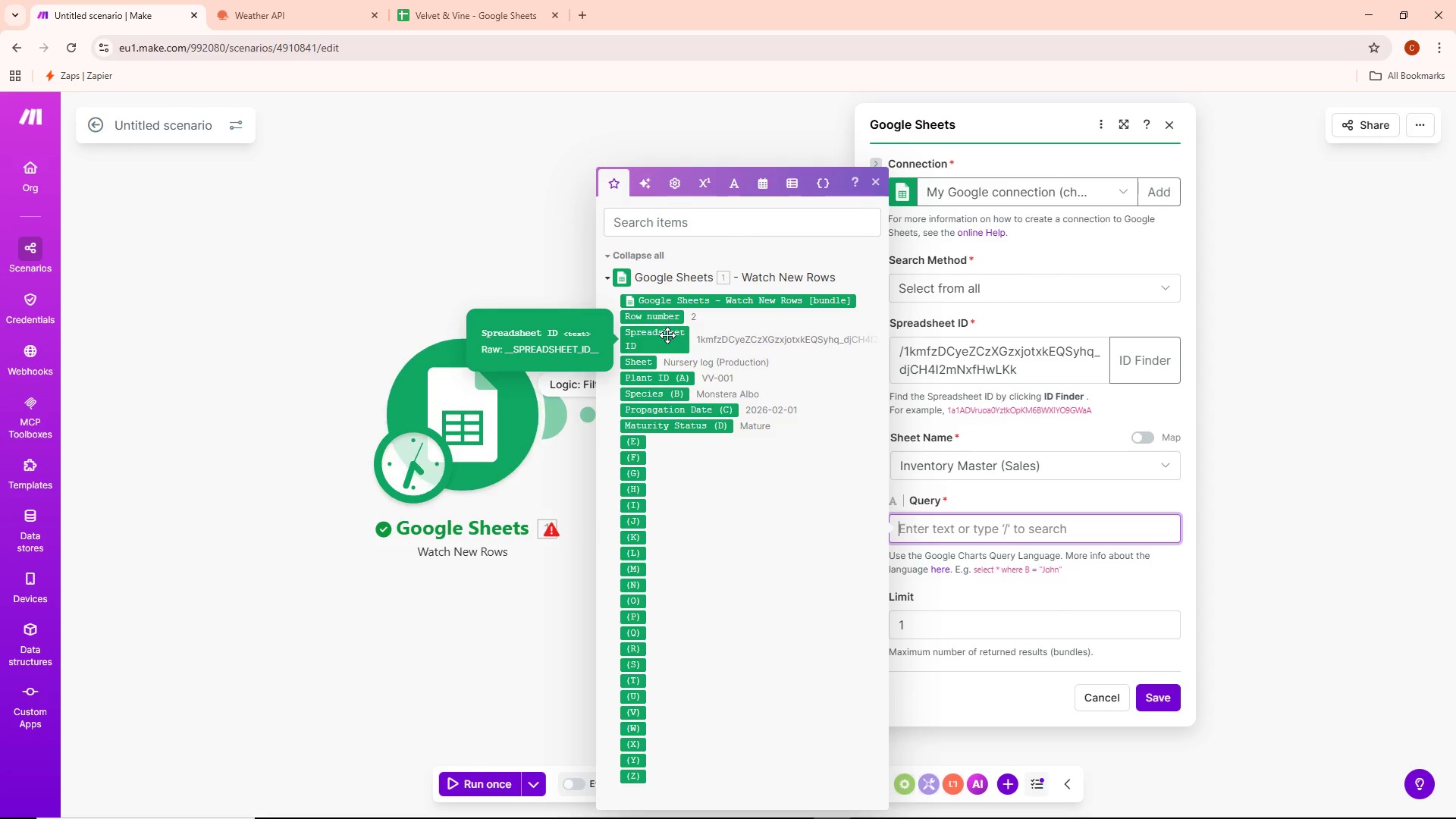 
wait(5.23)
 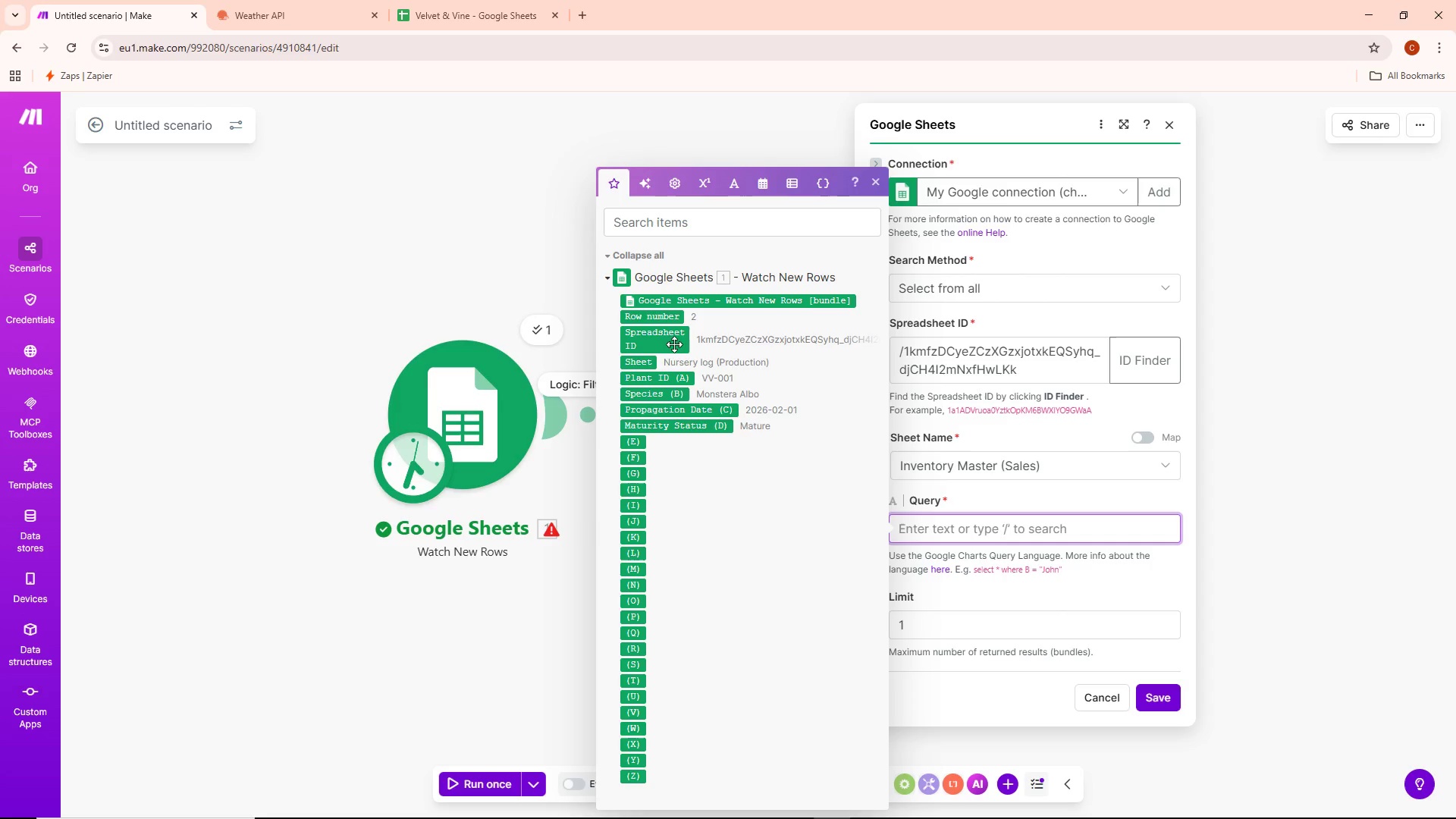 
mouse_move([661, 372])
 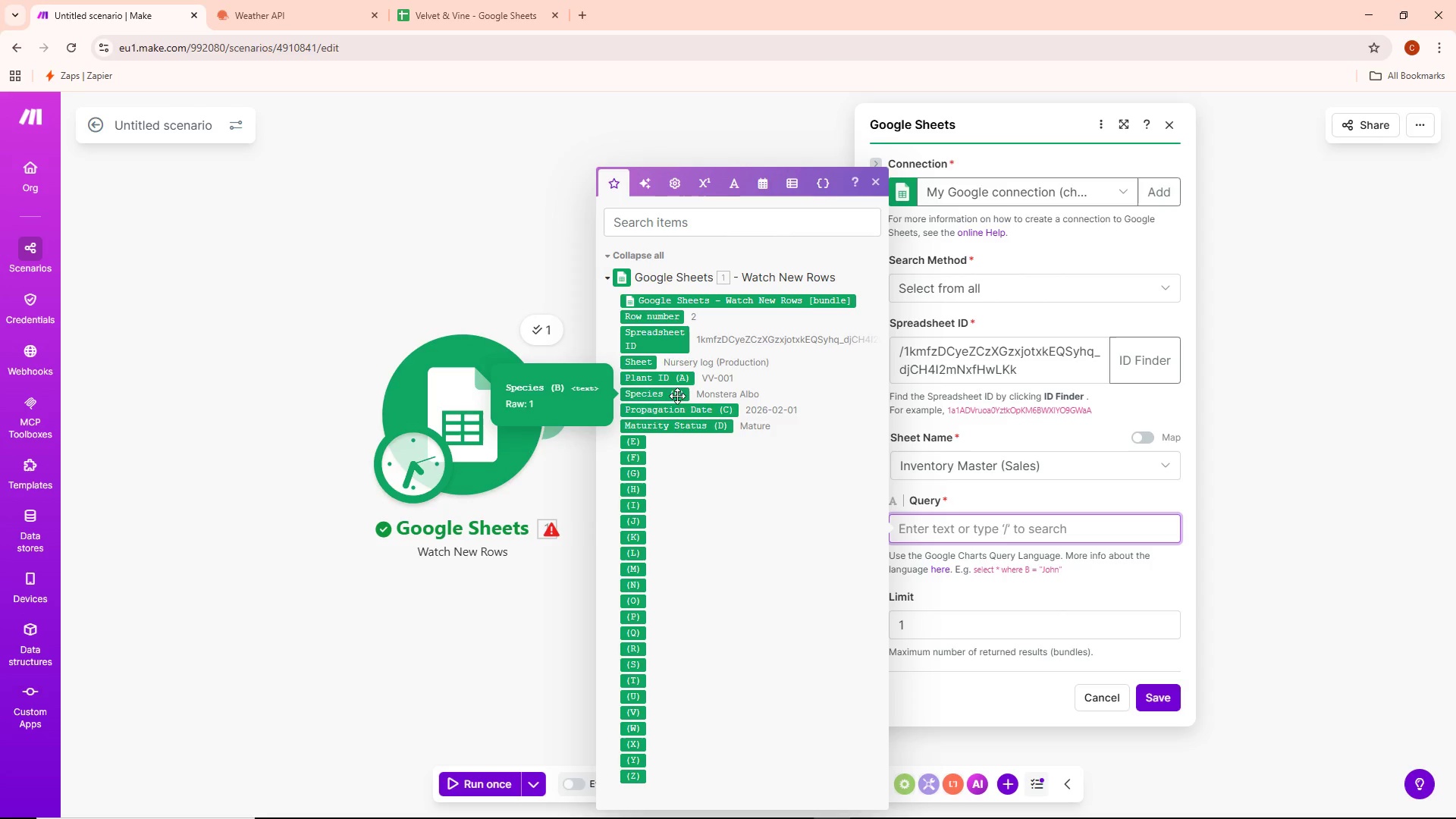 
left_click([677, 396])
 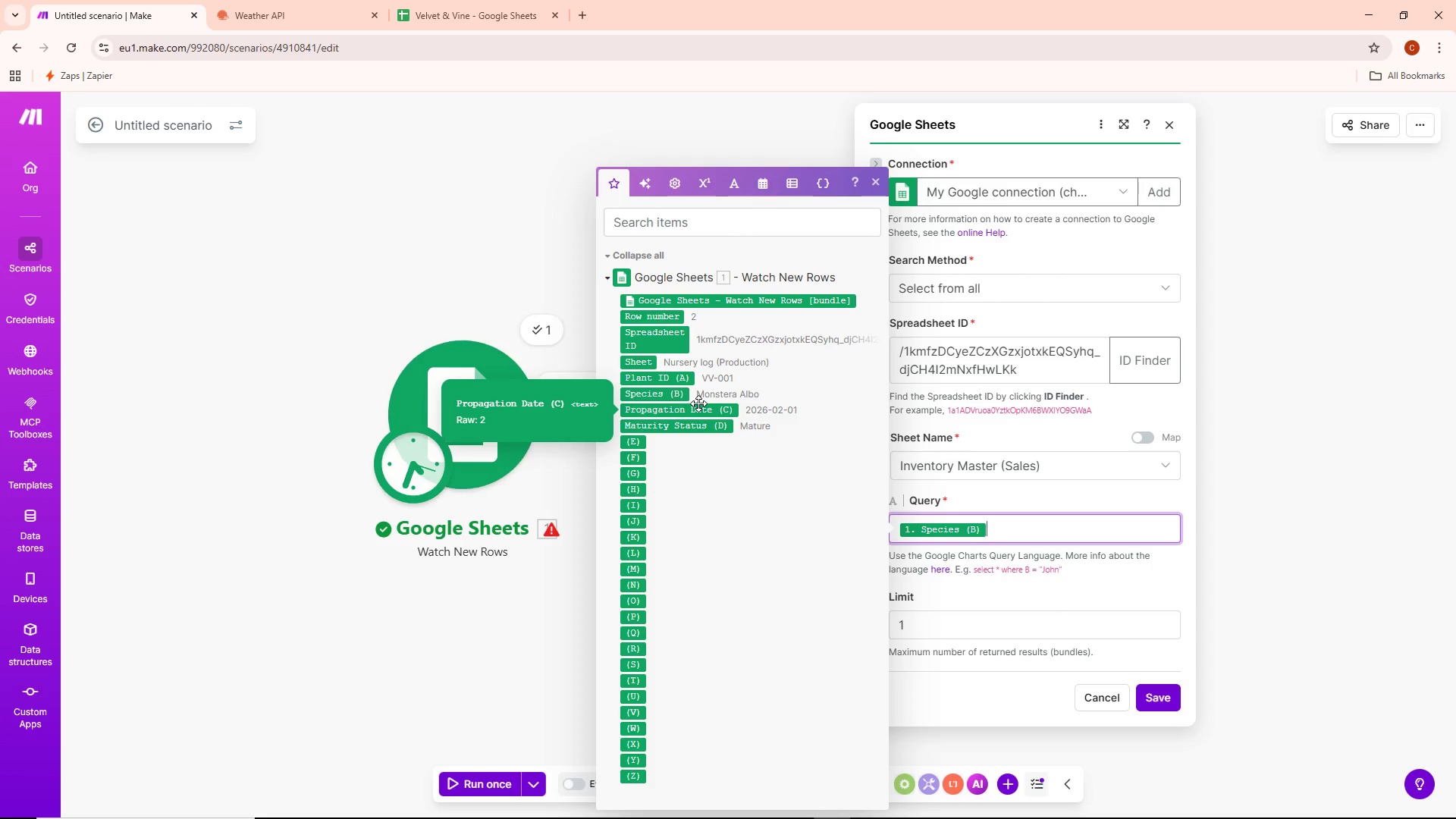 
wait(5.95)
 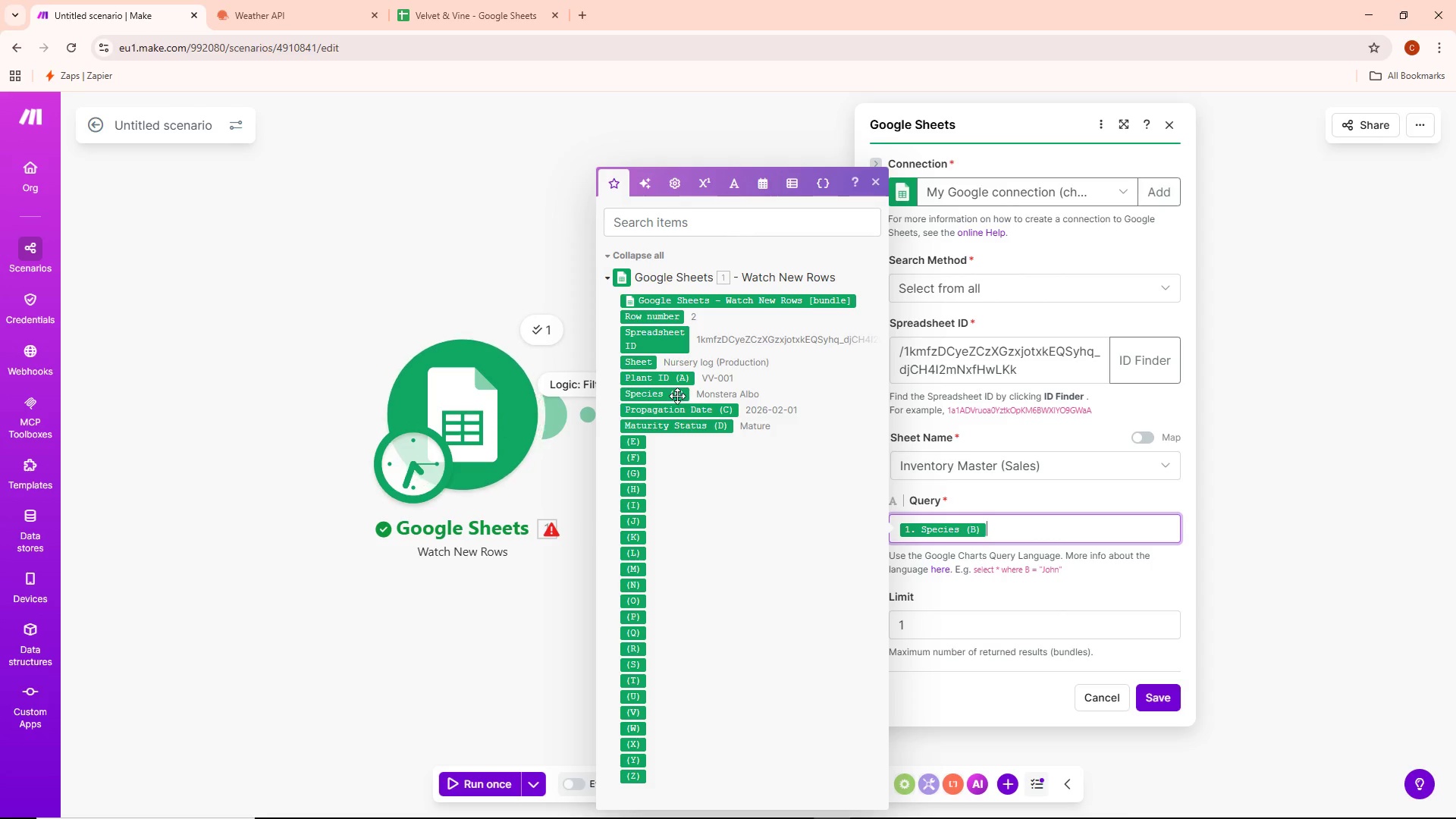 
key(Backspace)
 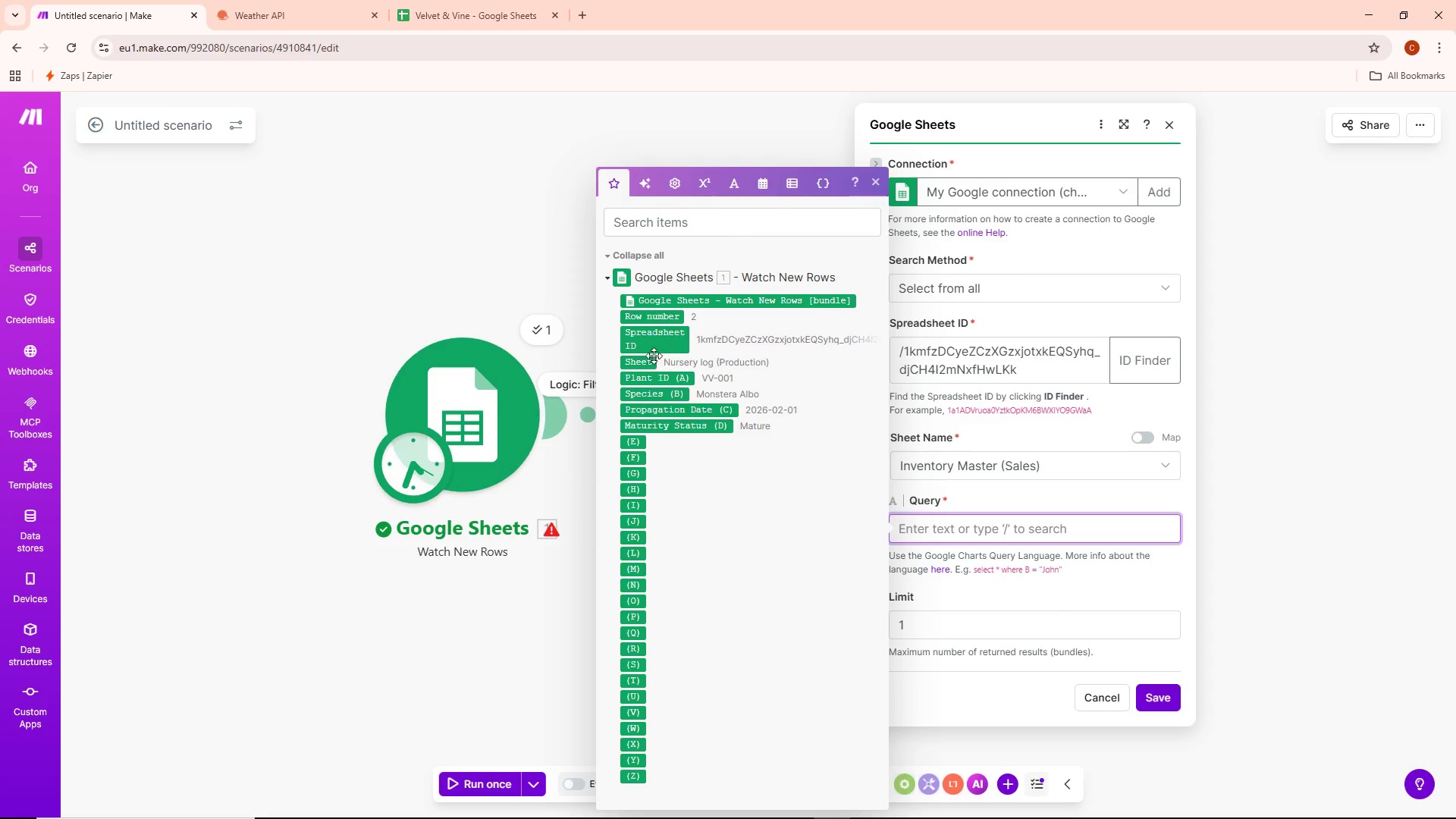 
left_click([654, 344])
 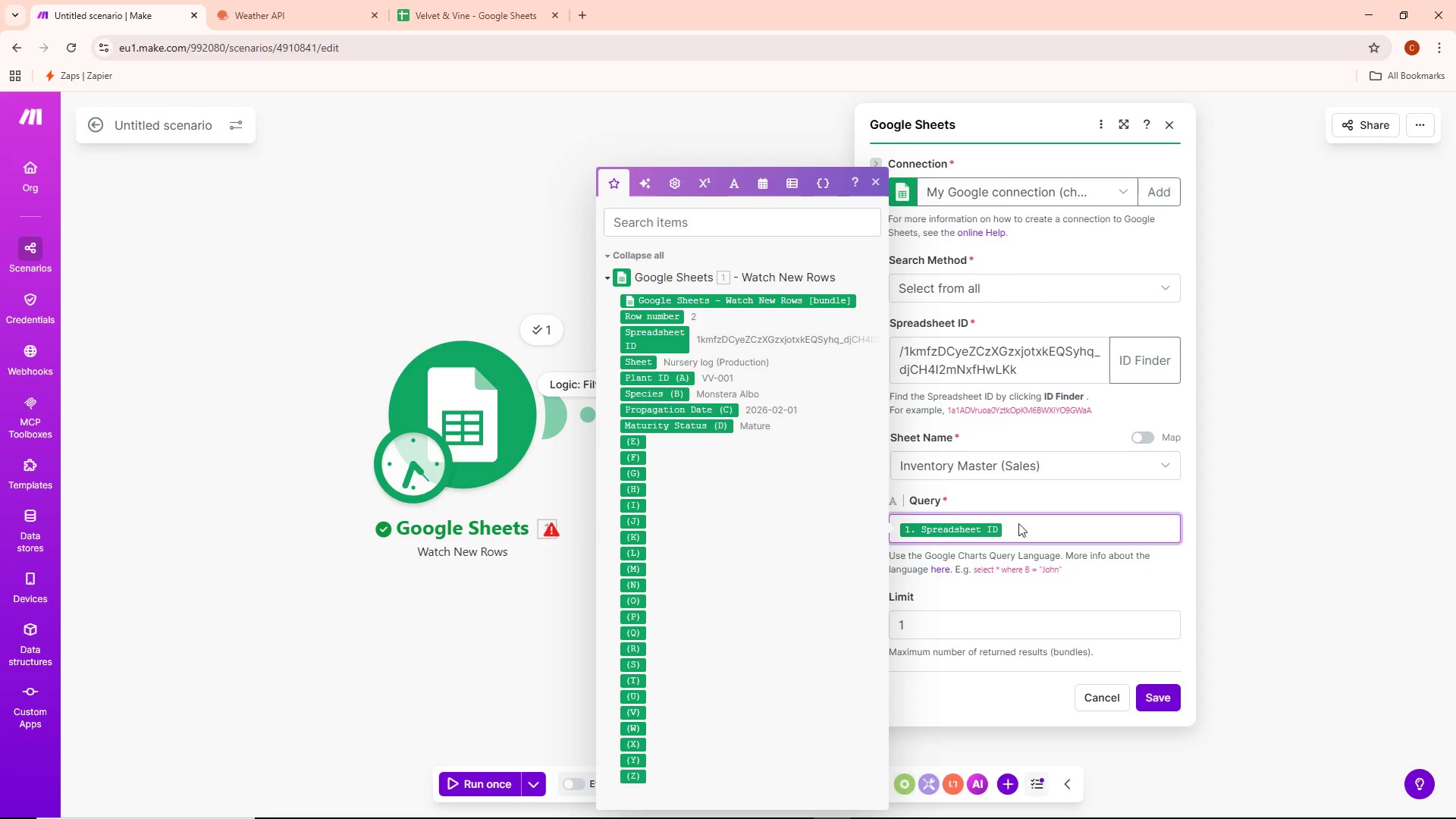 
left_click([1165, 695])
 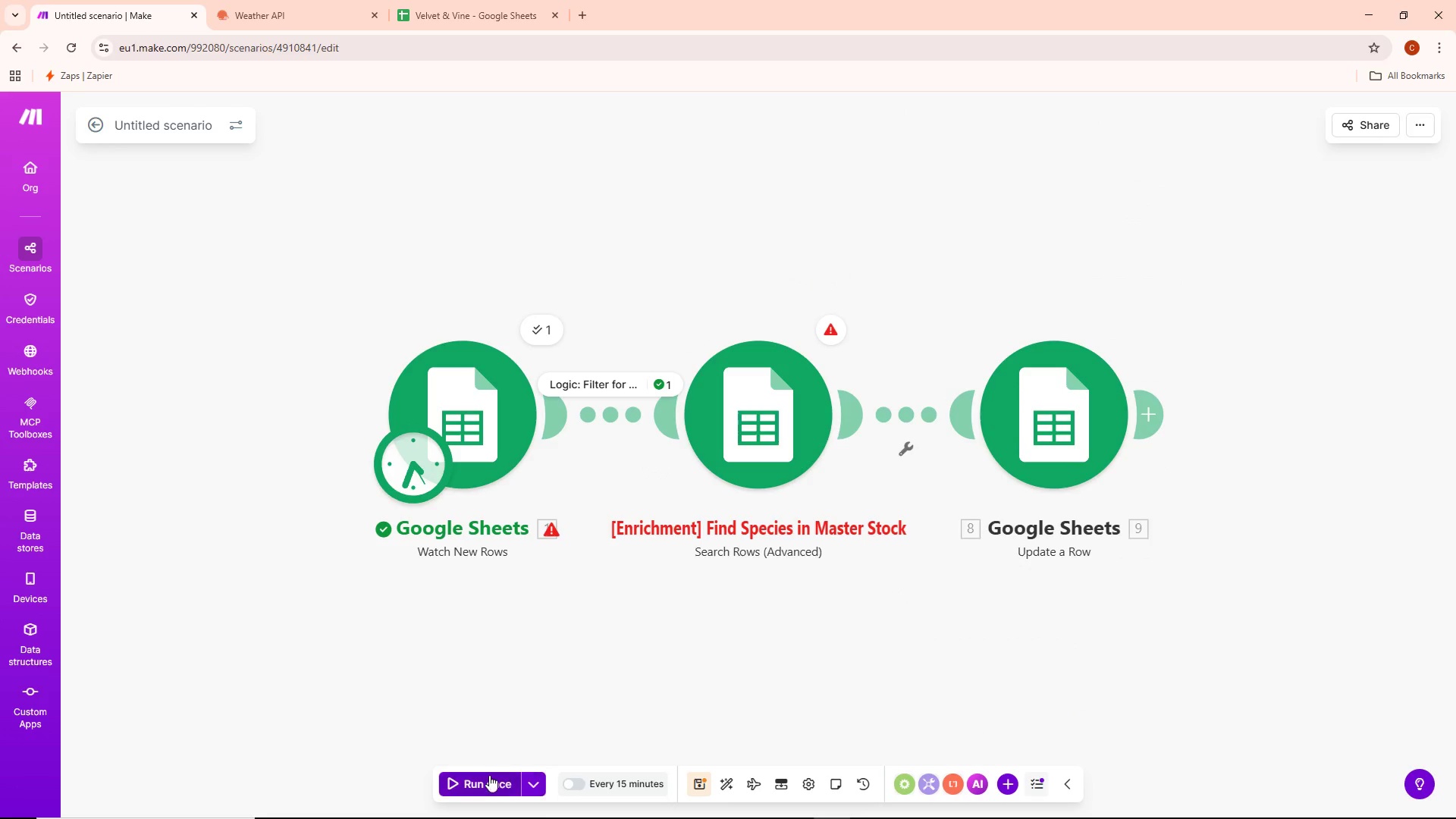 
left_click([490, 776])
 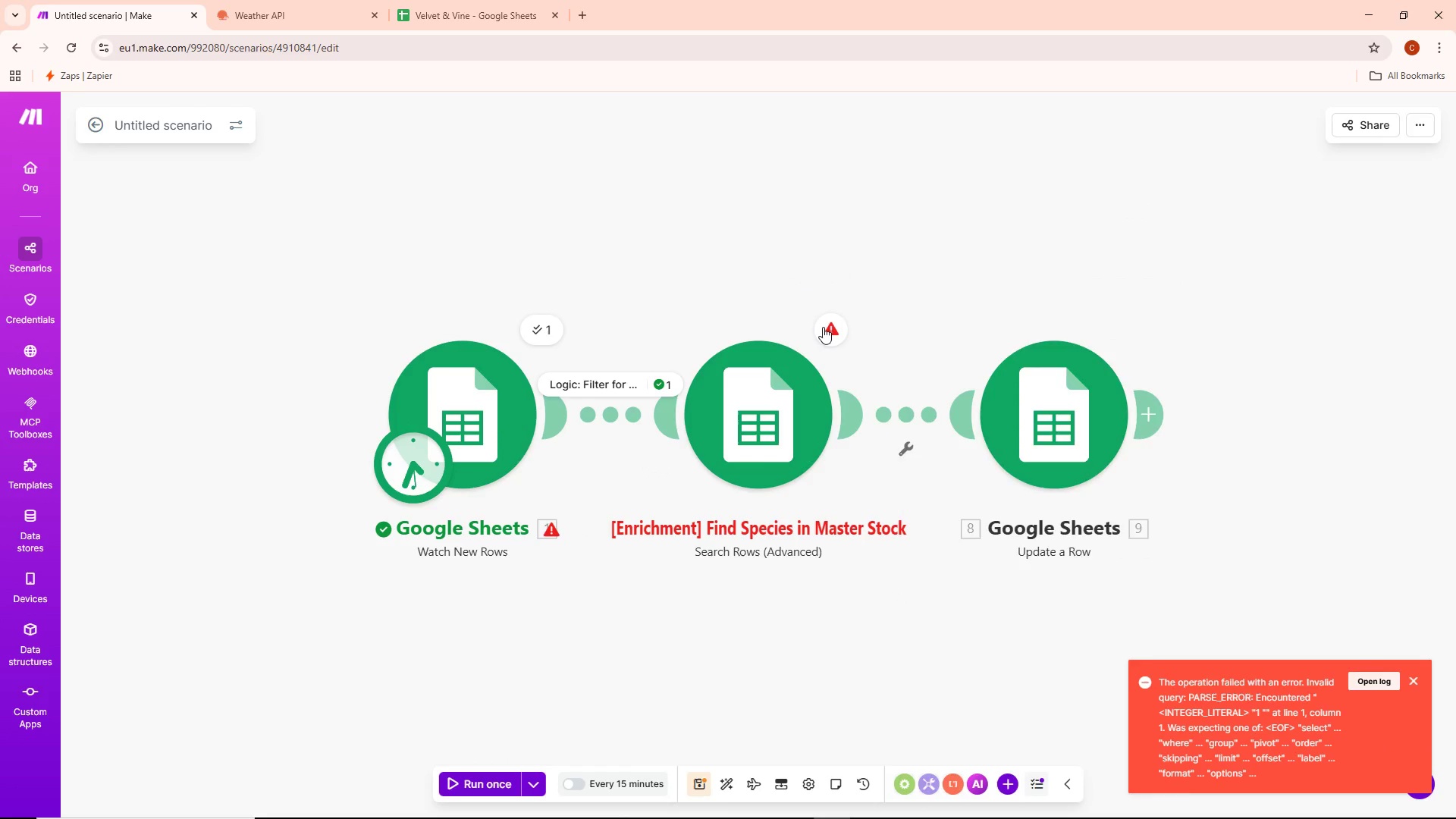 
double_click([551, 322])
 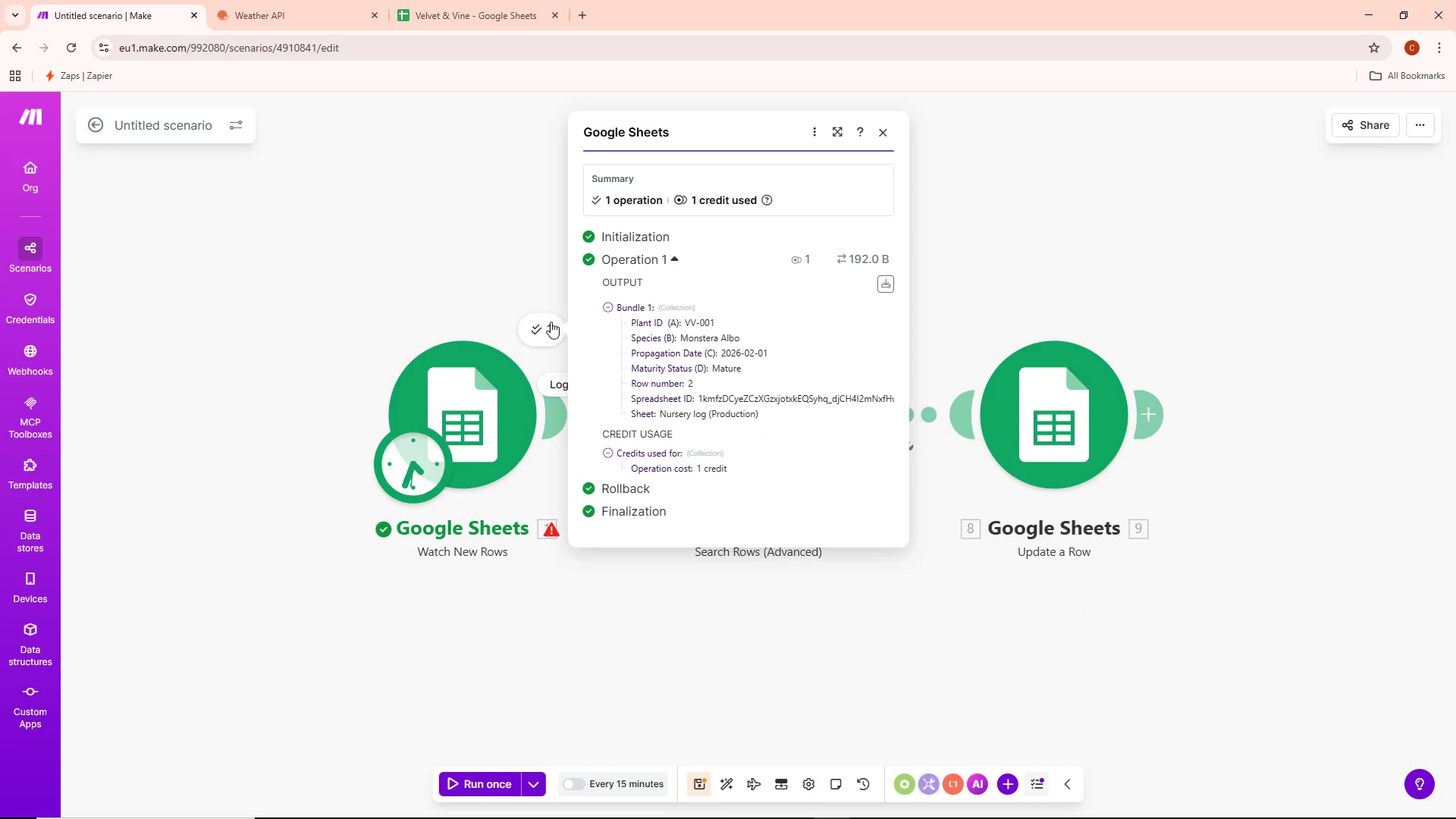 
left_click([532, 305])
 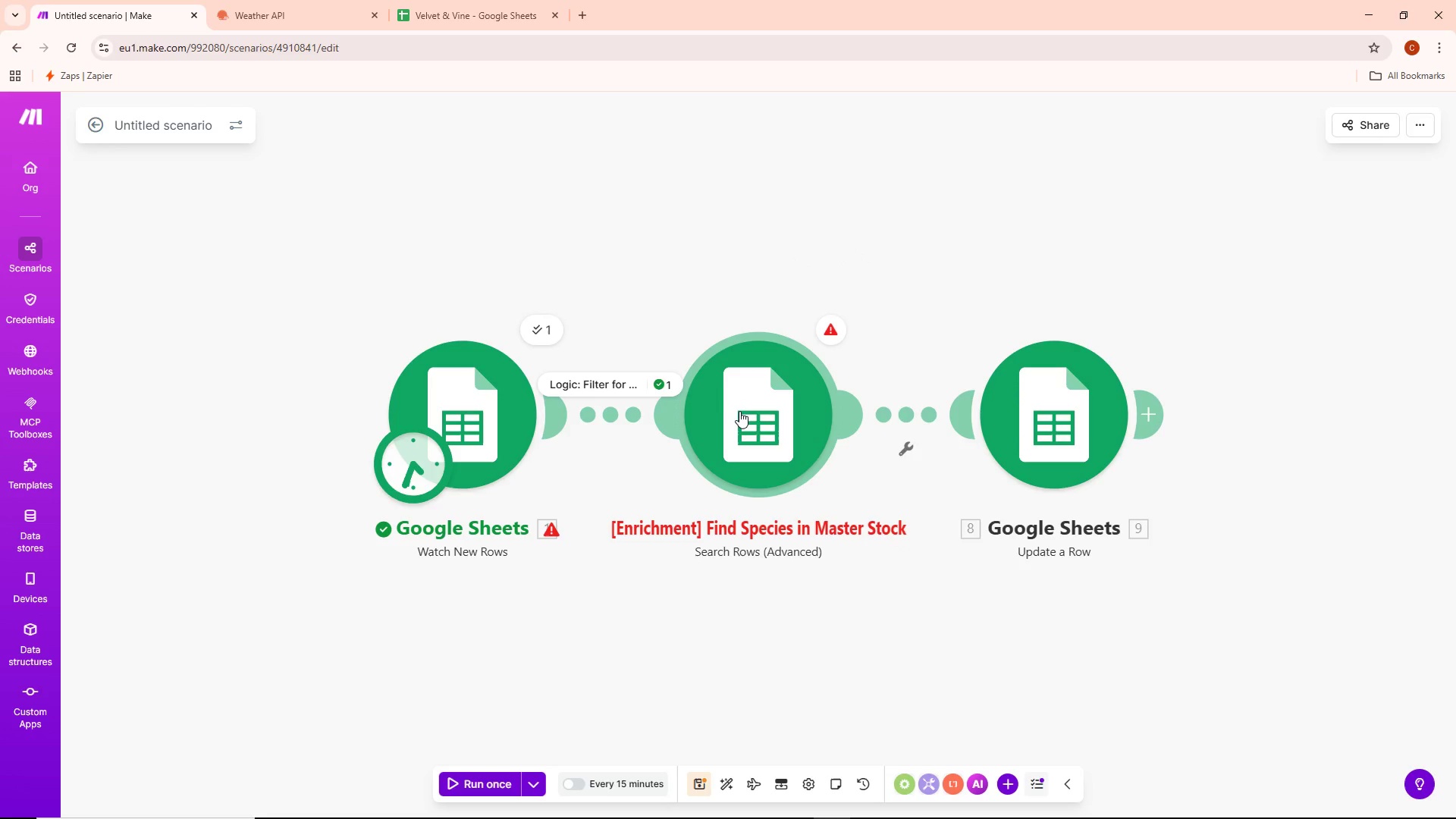 
double_click([740, 412])
 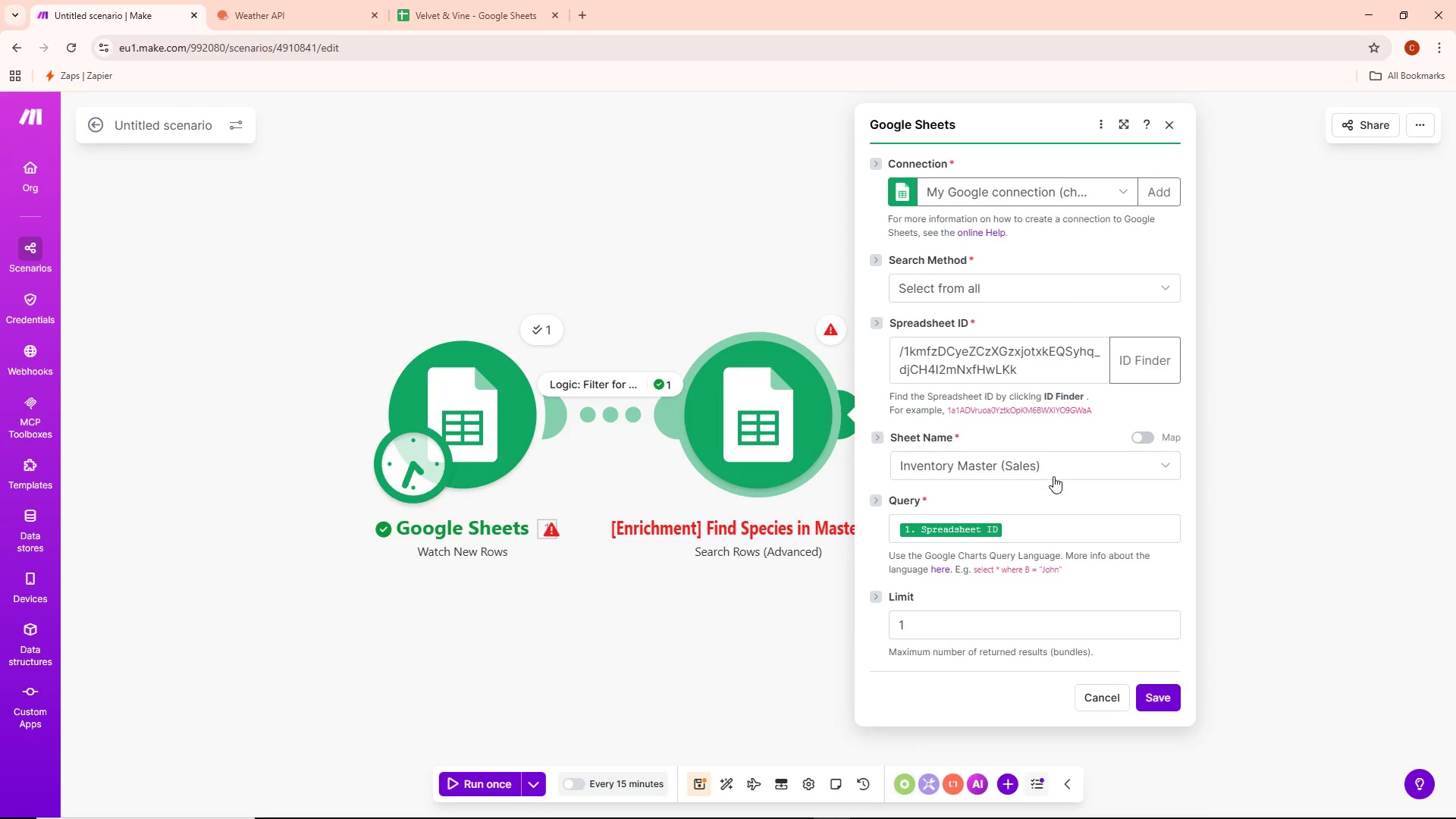 
left_click([1021, 534])
 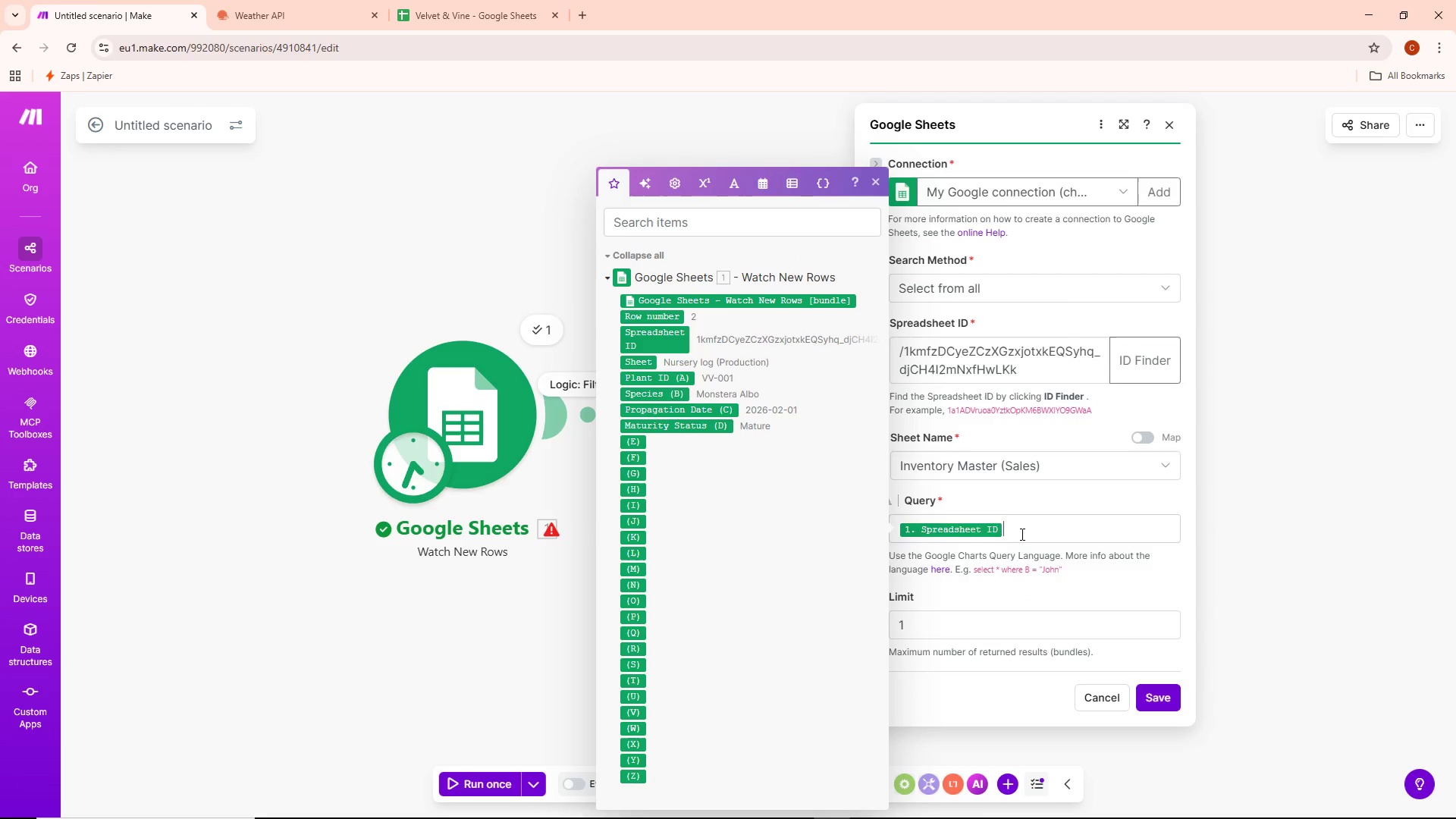 
key(Backspace)
 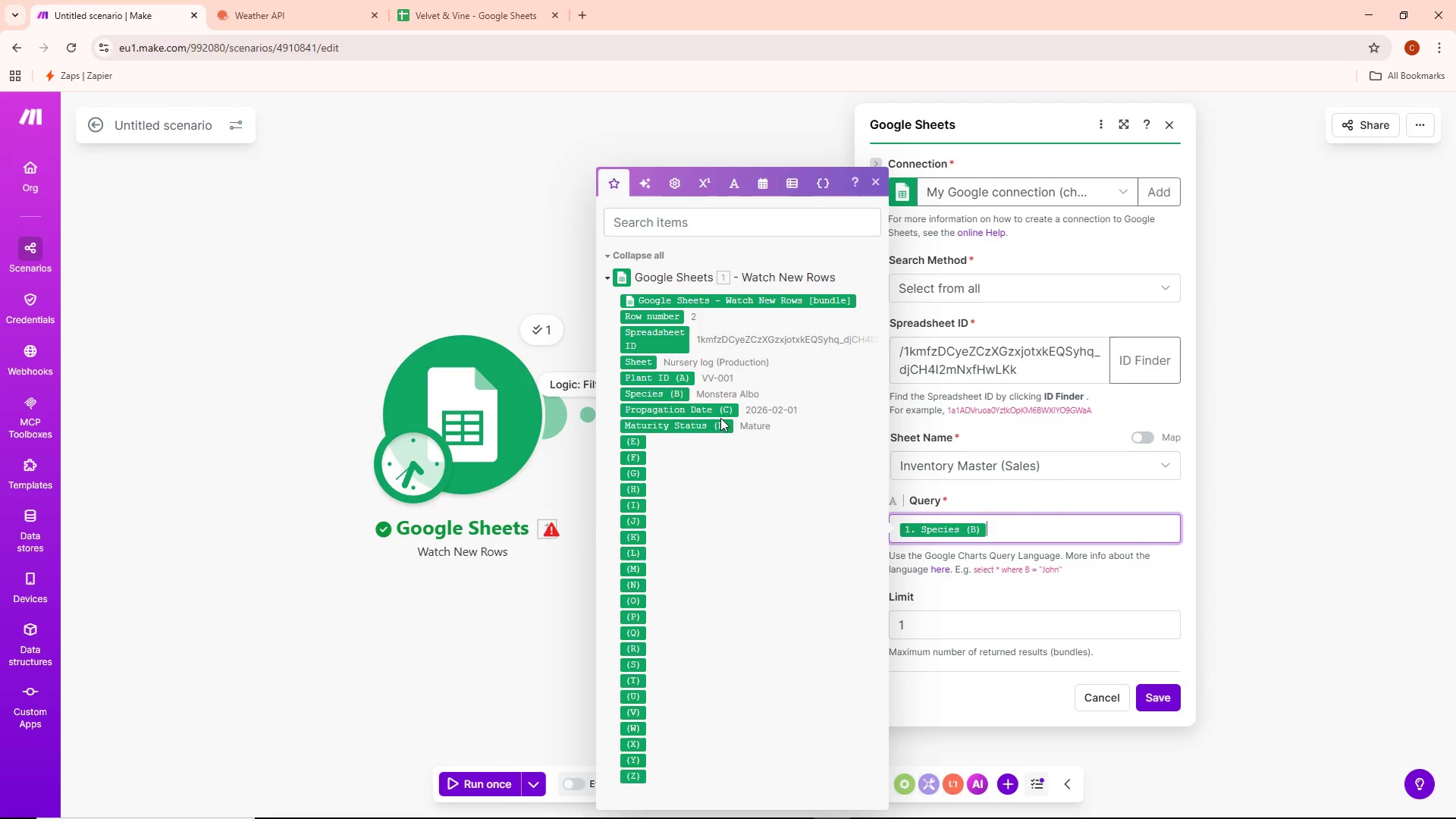 
wait(5.03)
 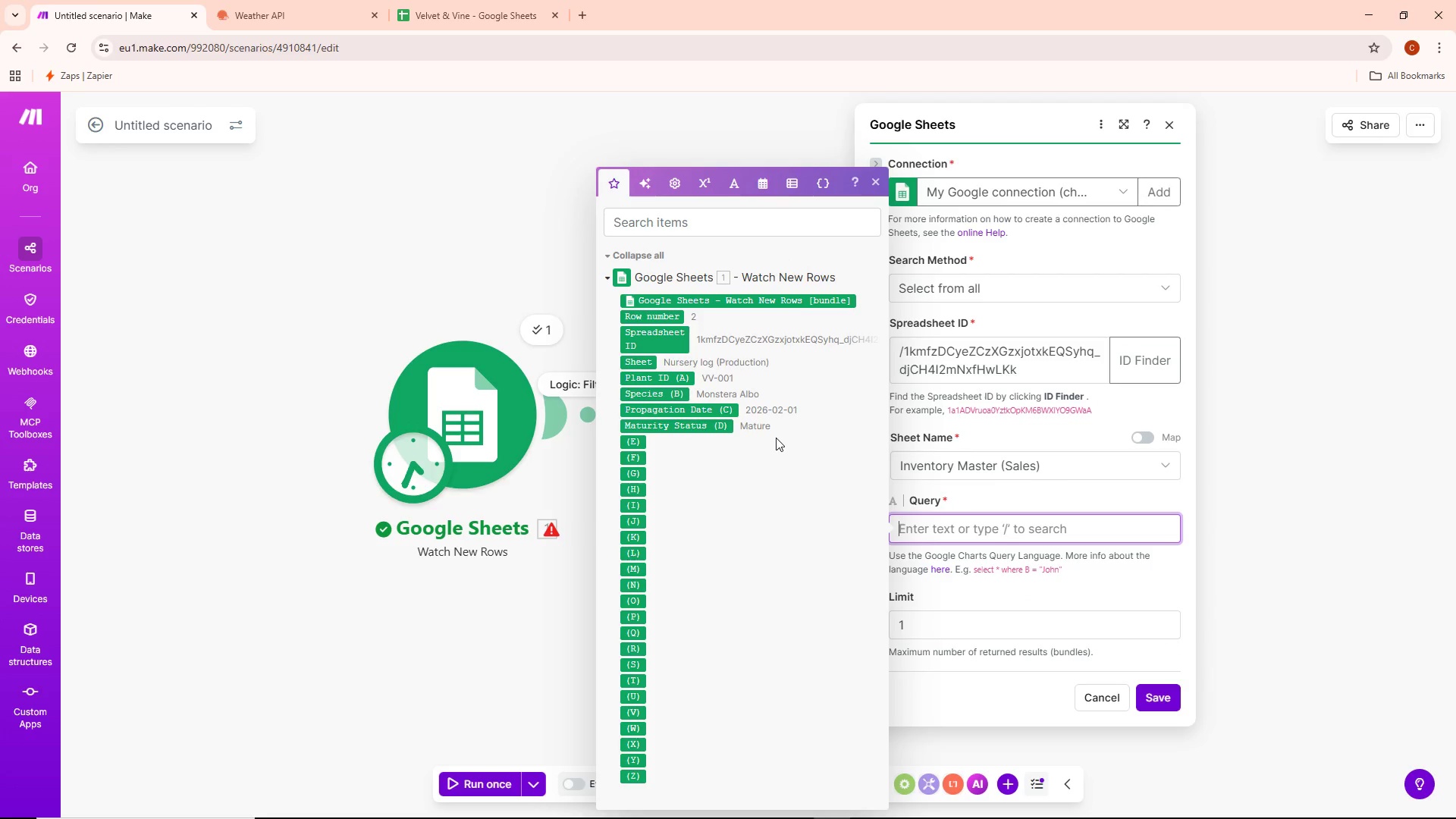 
left_click([994, 601])
 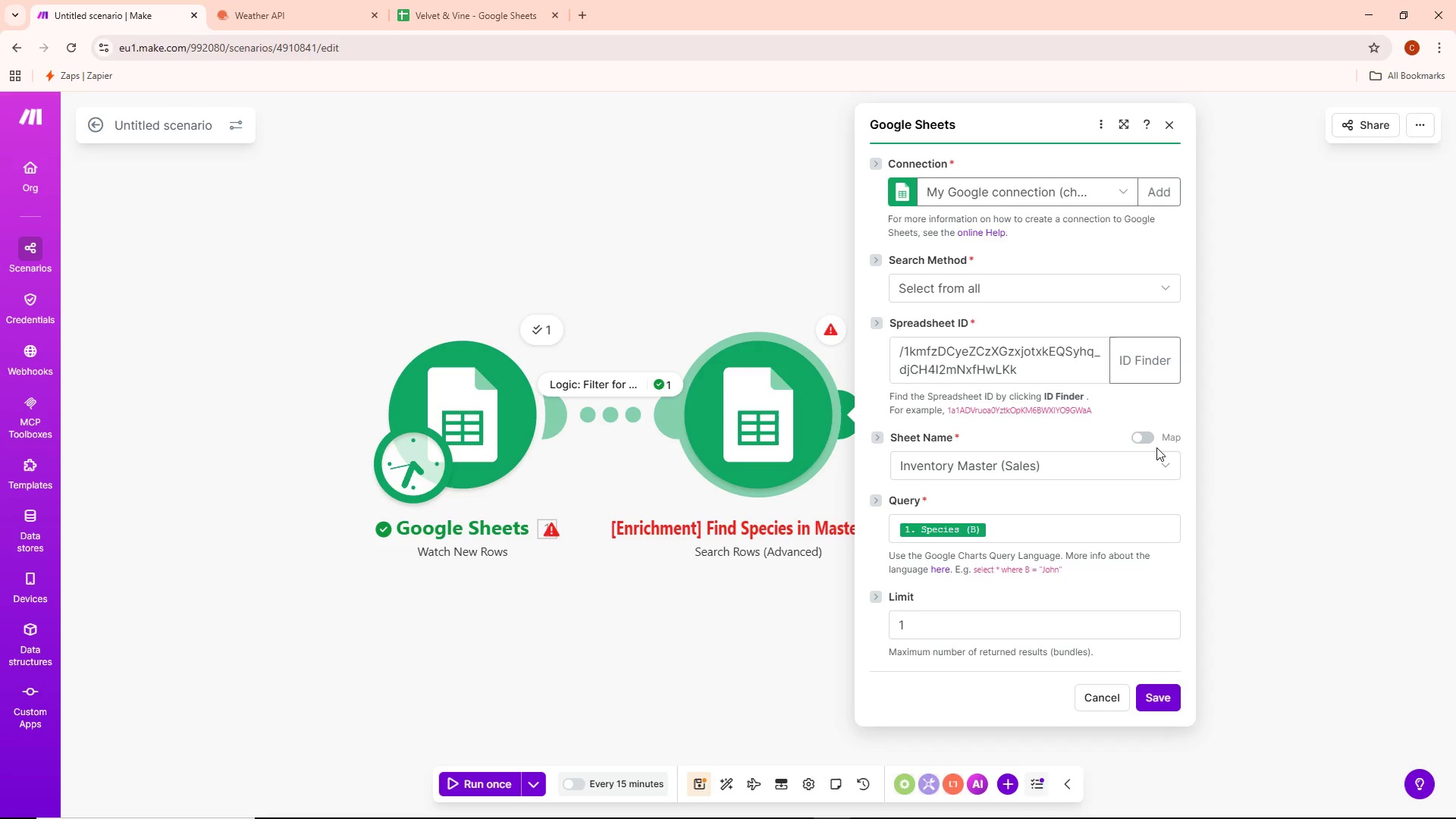 
left_click([1147, 441])
 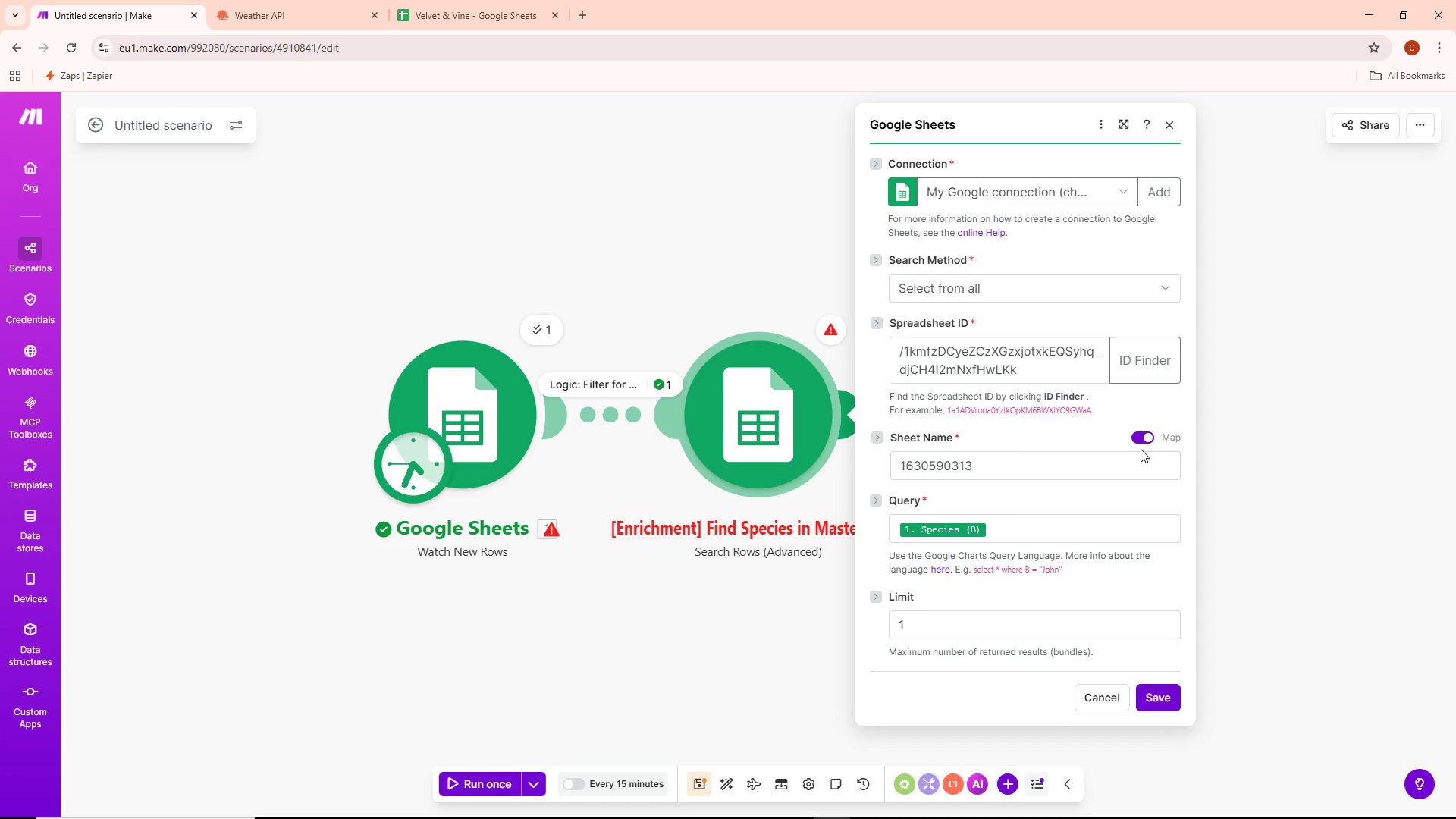 
left_click([1140, 441])
 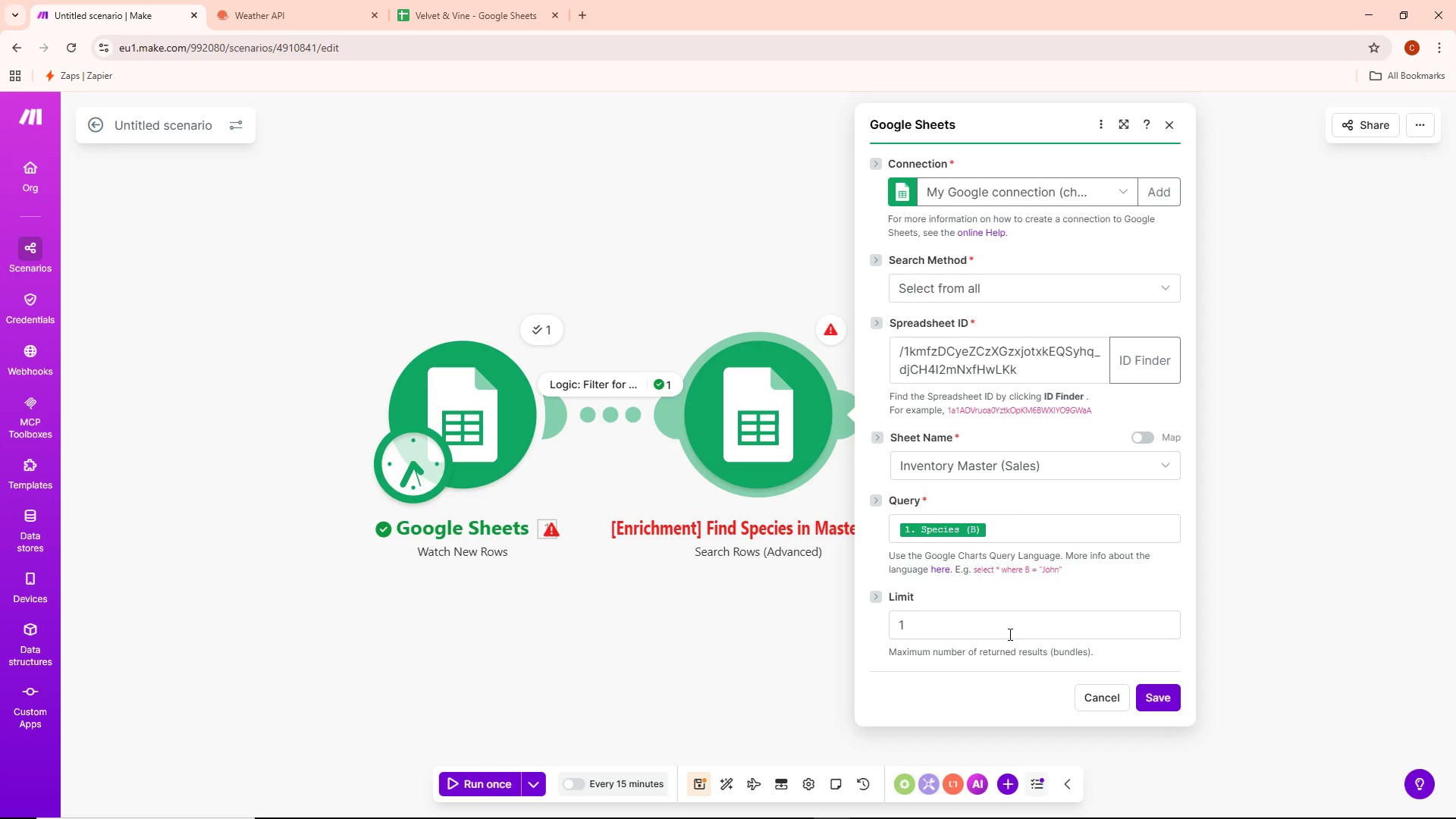 
wait(47.36)
 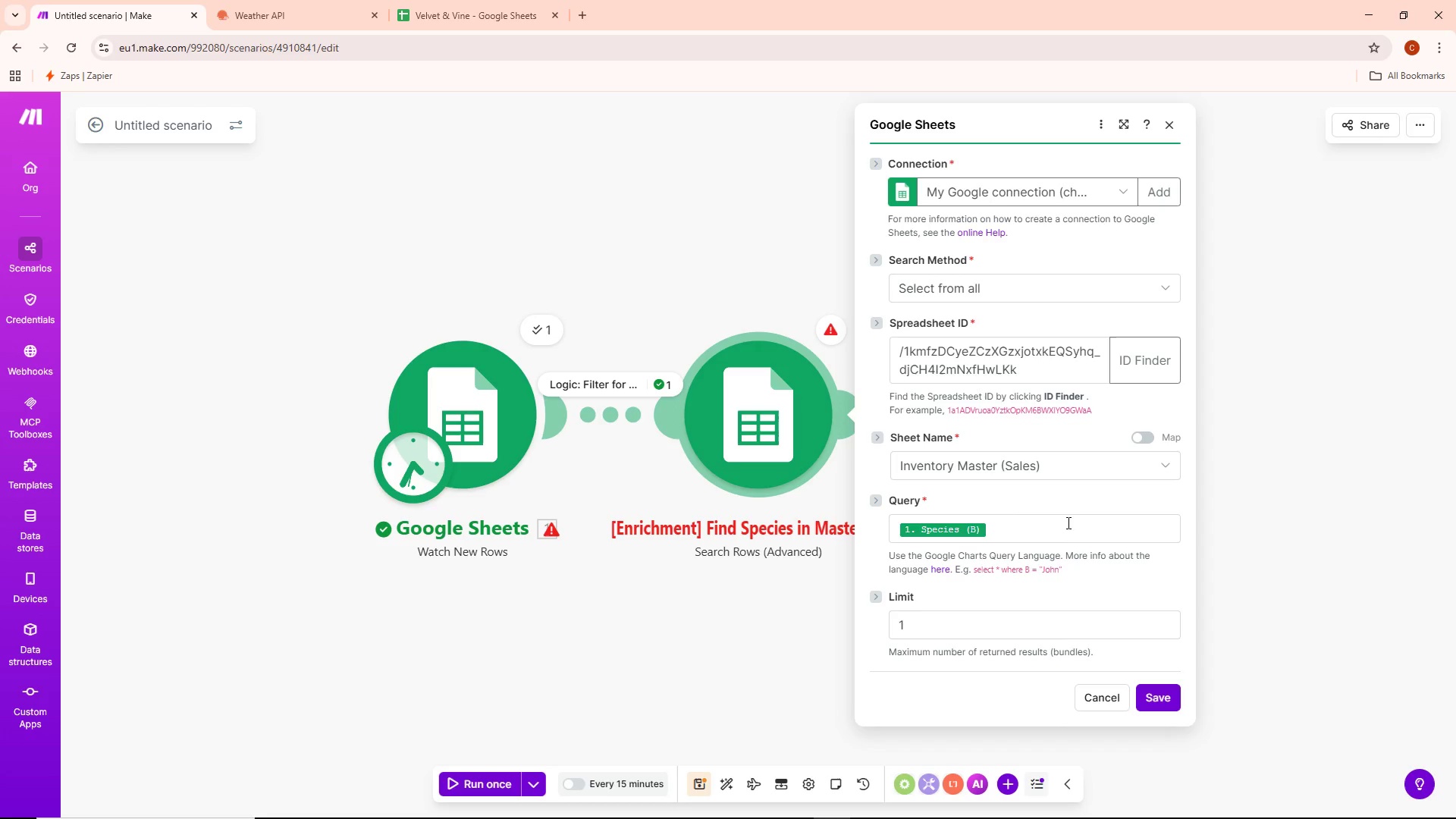 
left_click([1064, 460])
 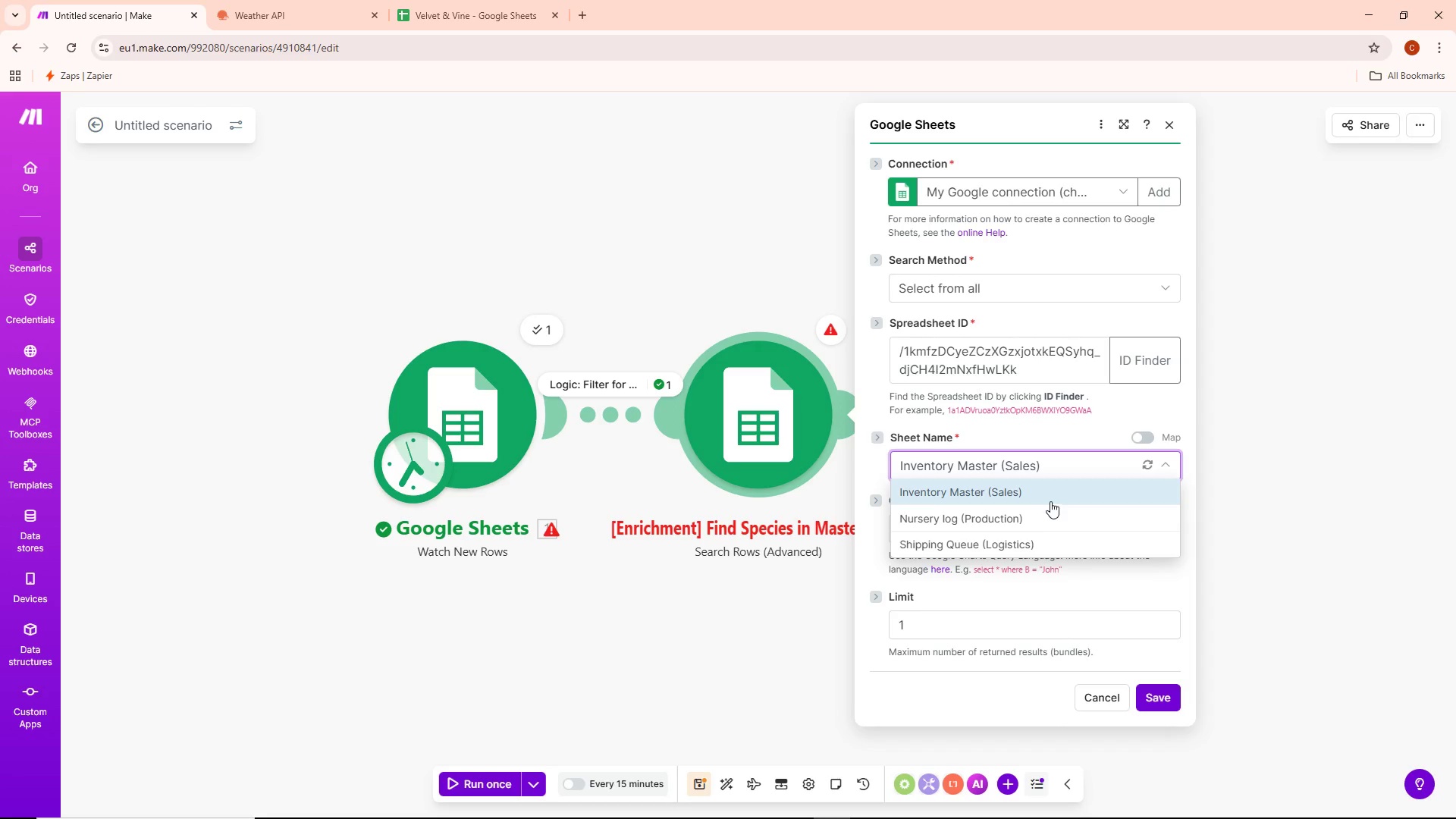 
scroll: coordinate [1093, 527], scroll_direction: down, amount: 3.0
 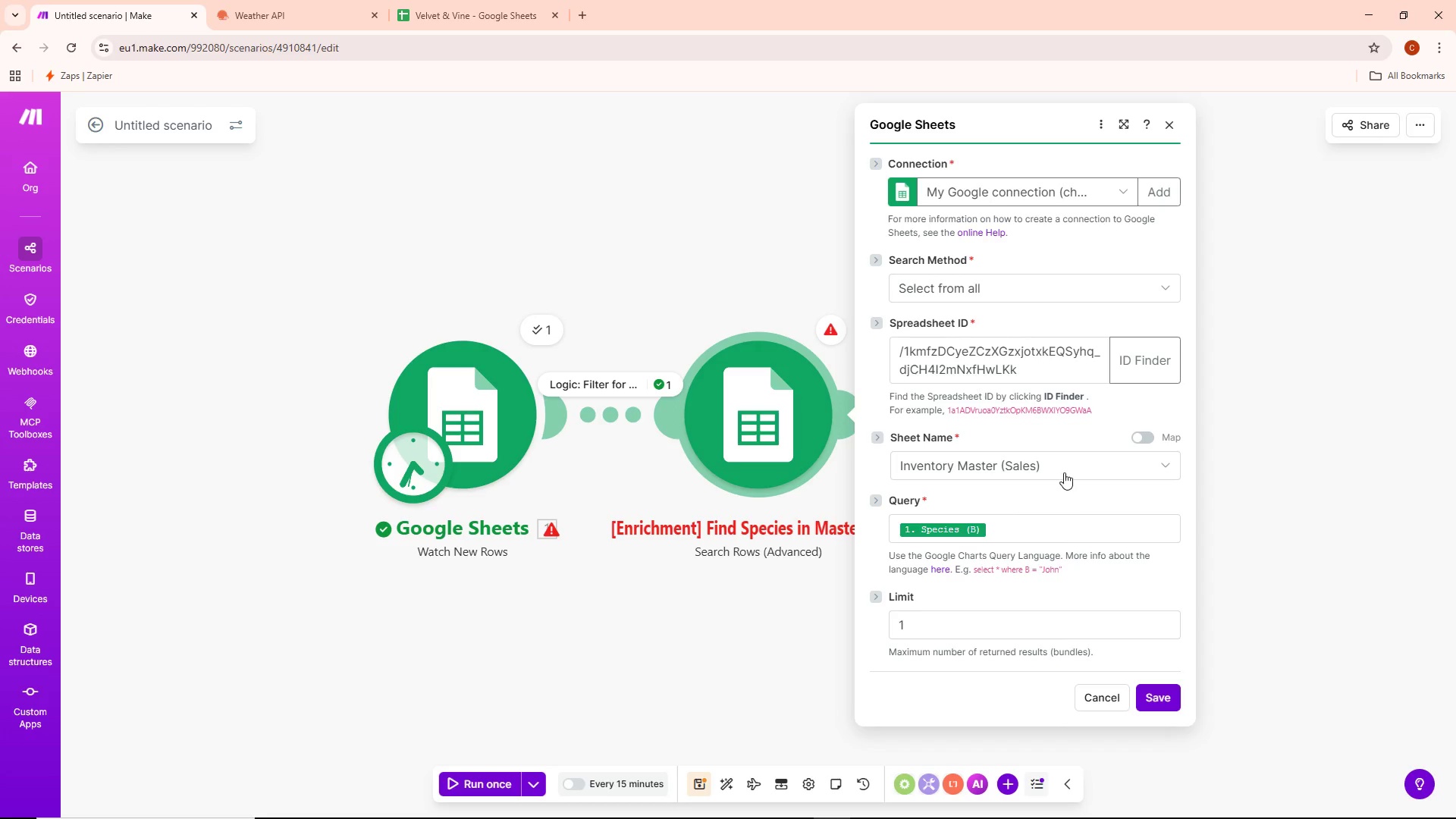 
wait(29.08)
 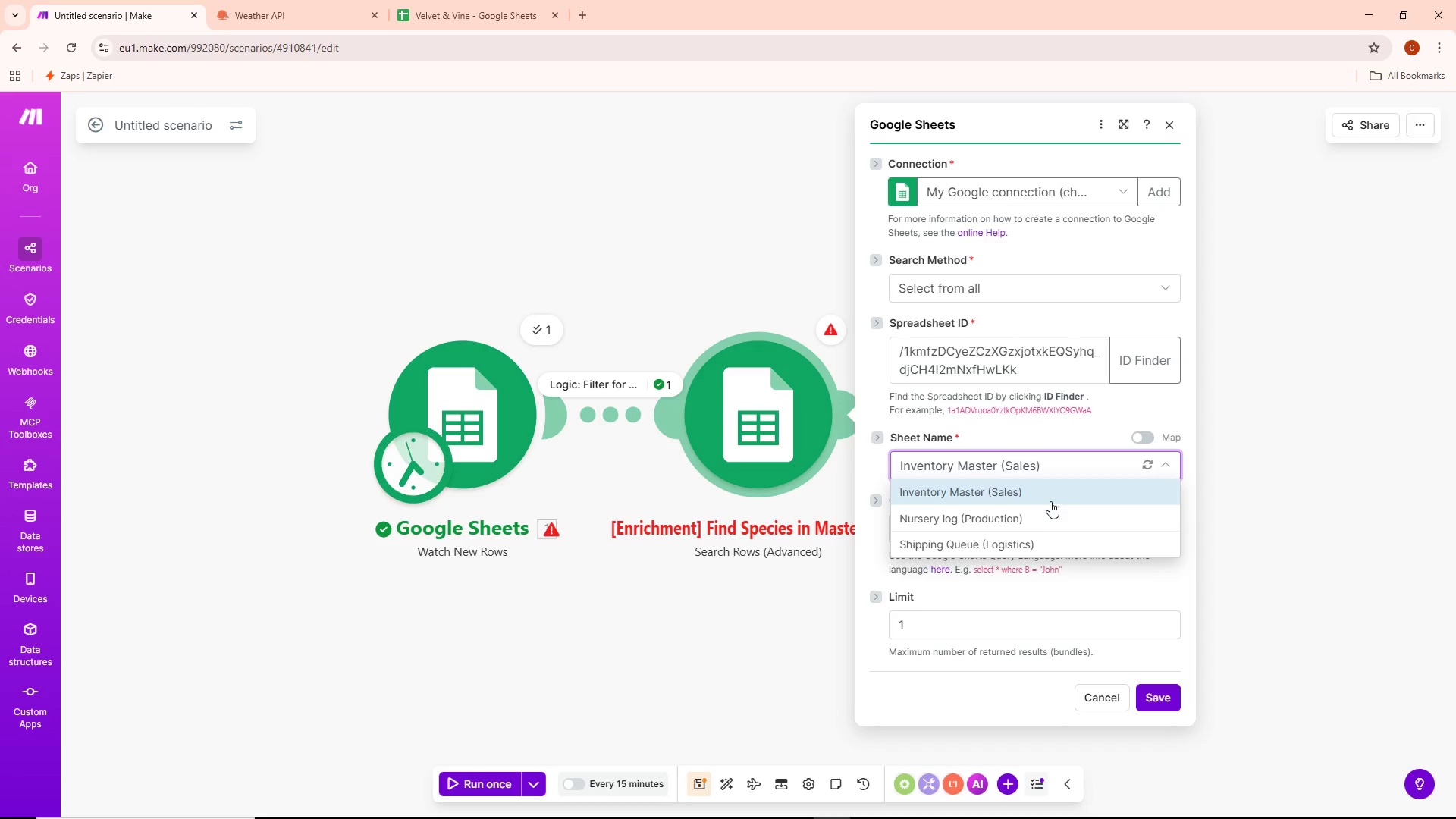 
left_click([983, 494])
 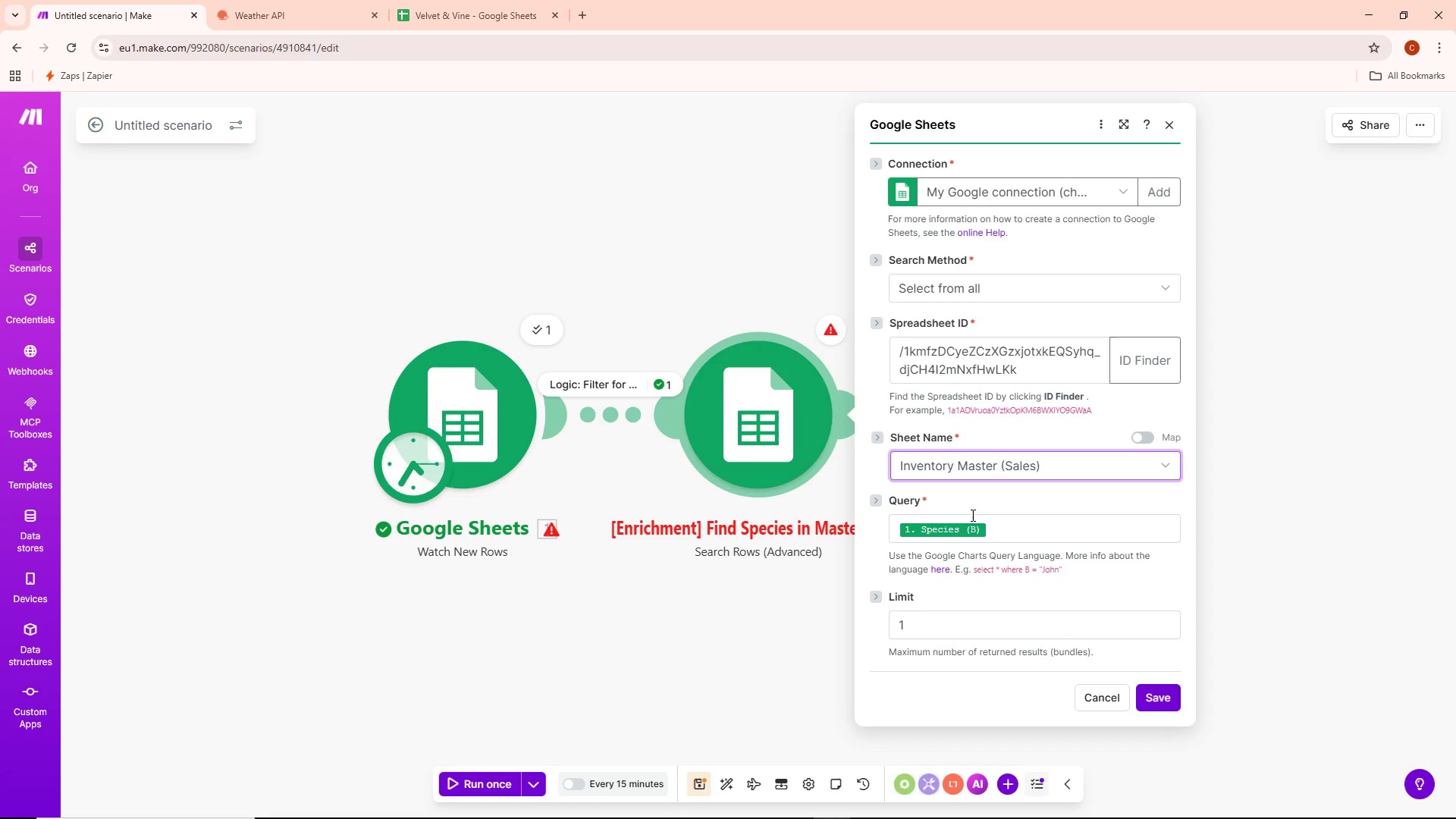 
wait(18.23)
 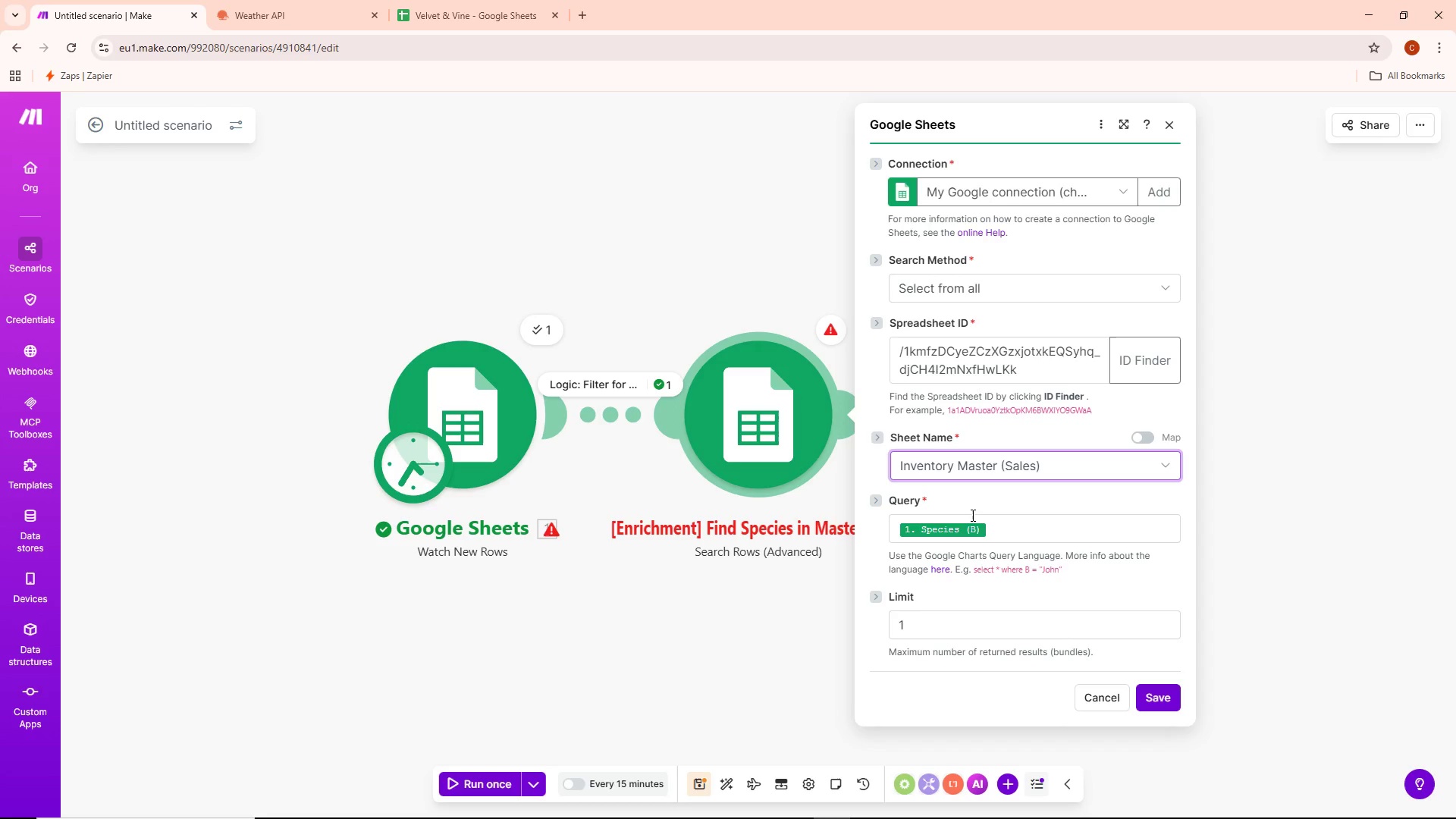 
left_click([997, 524])
 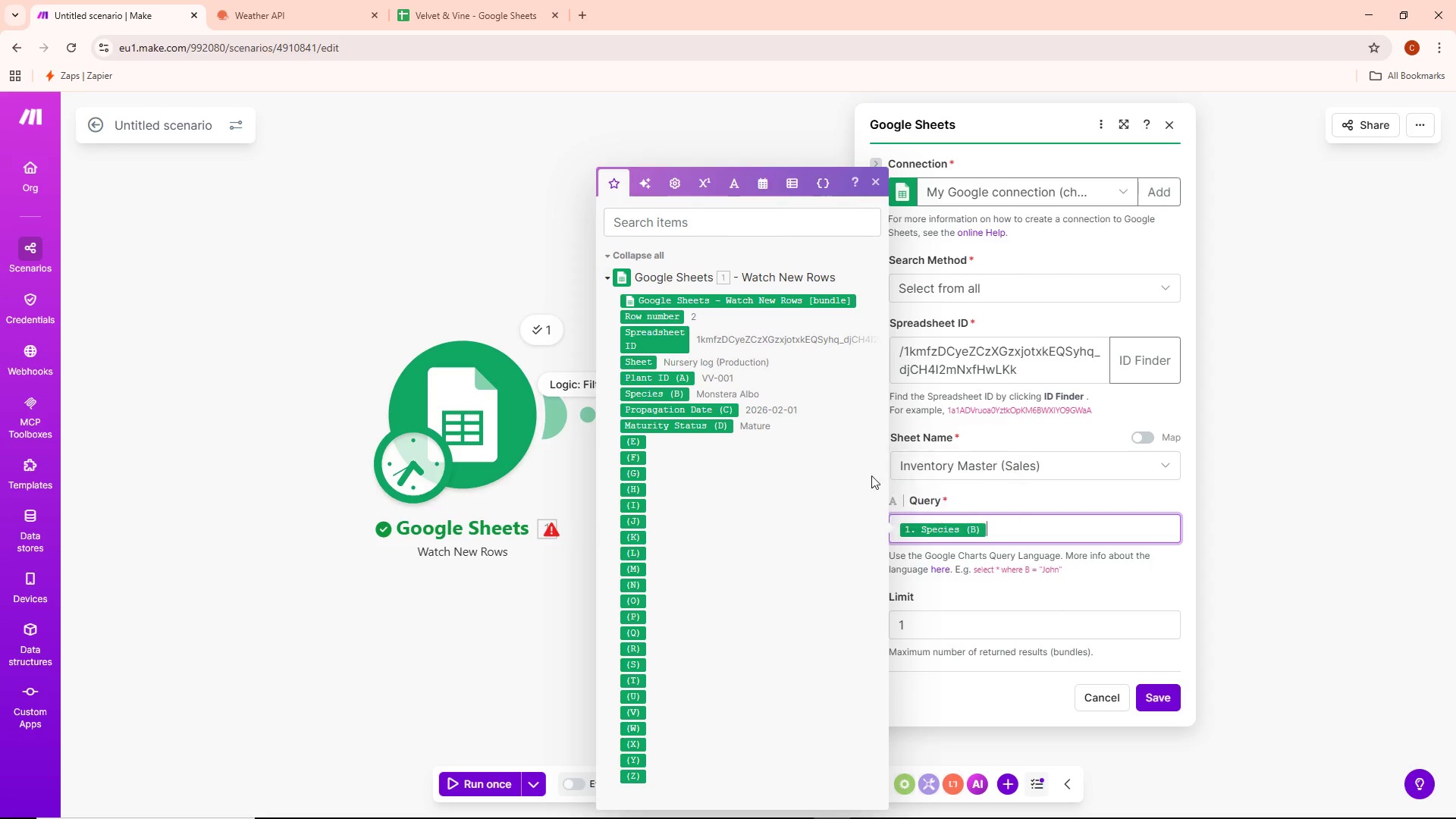 
wait(25.31)
 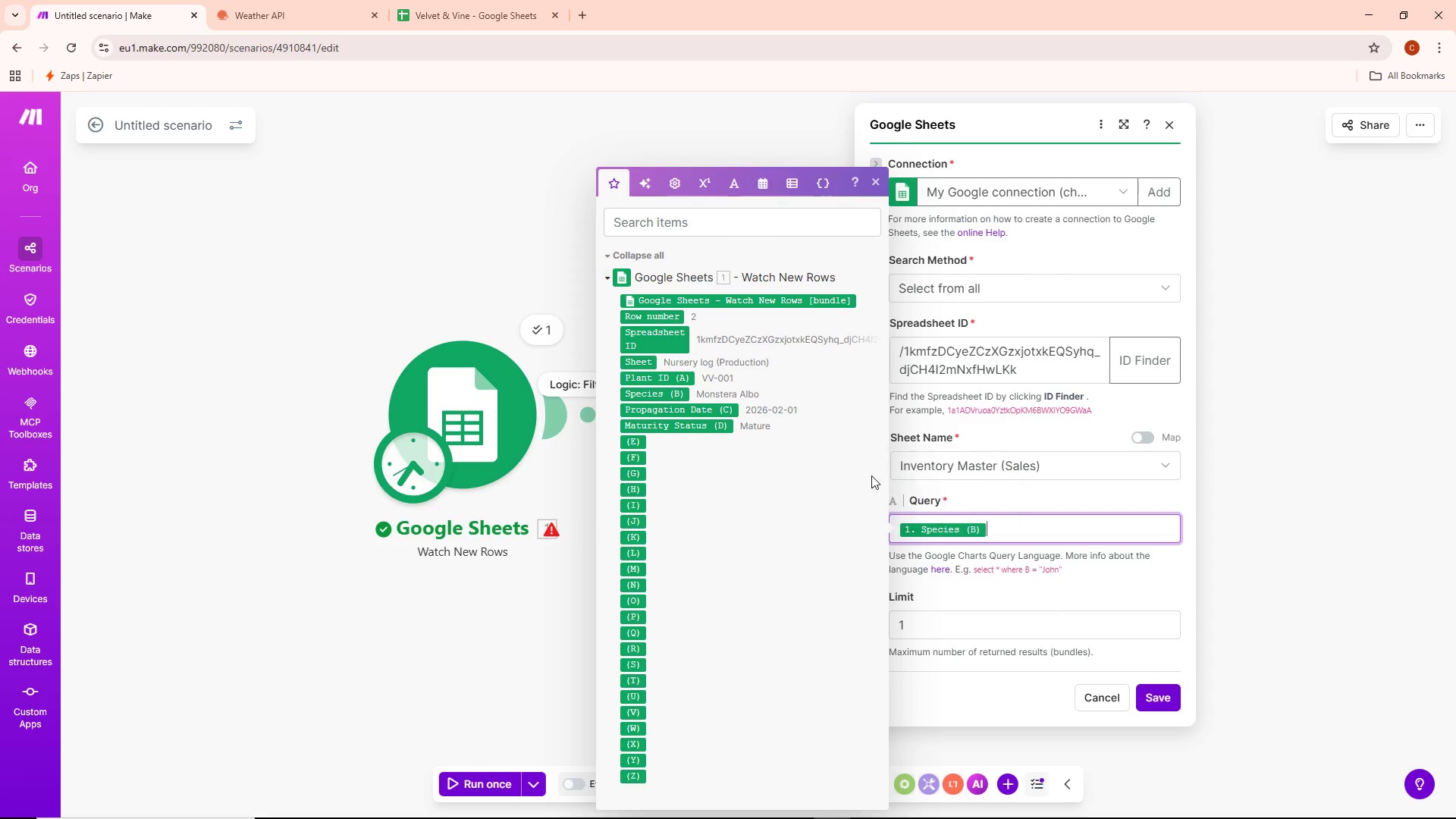 
left_click([1024, 524])
 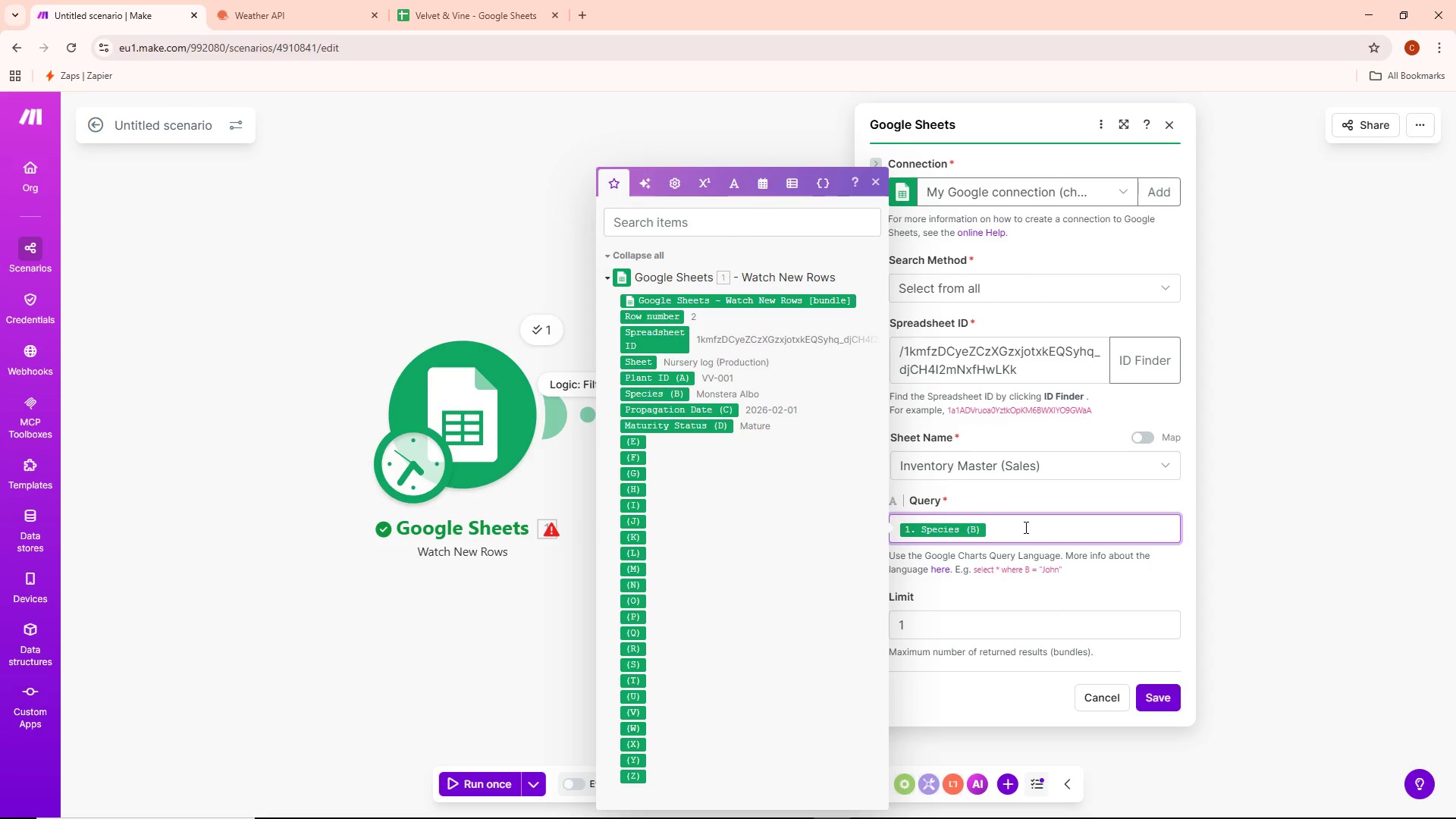 
wait(6.88)
 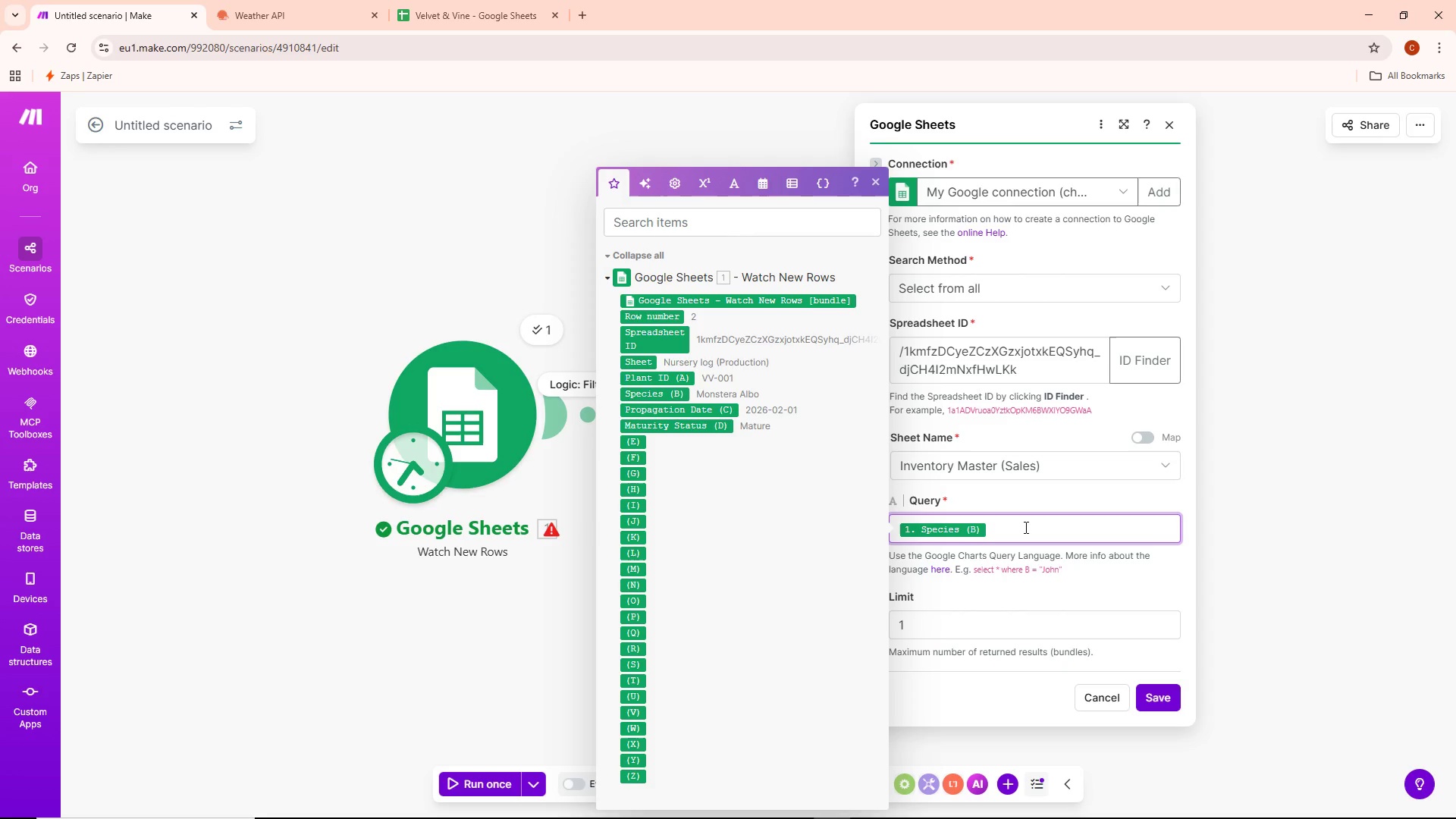 
left_click([1138, 362])
 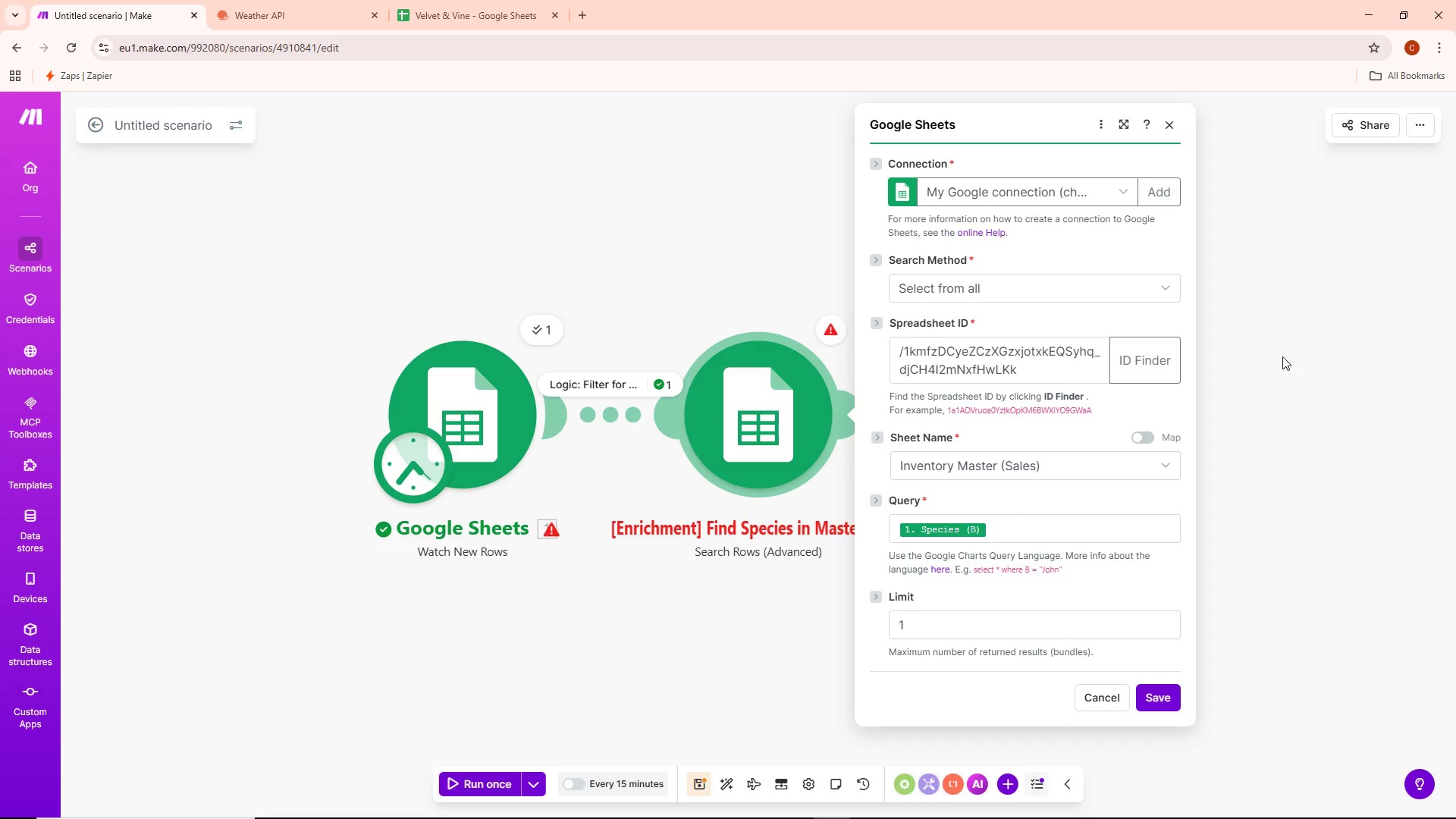 
wait(34.89)
 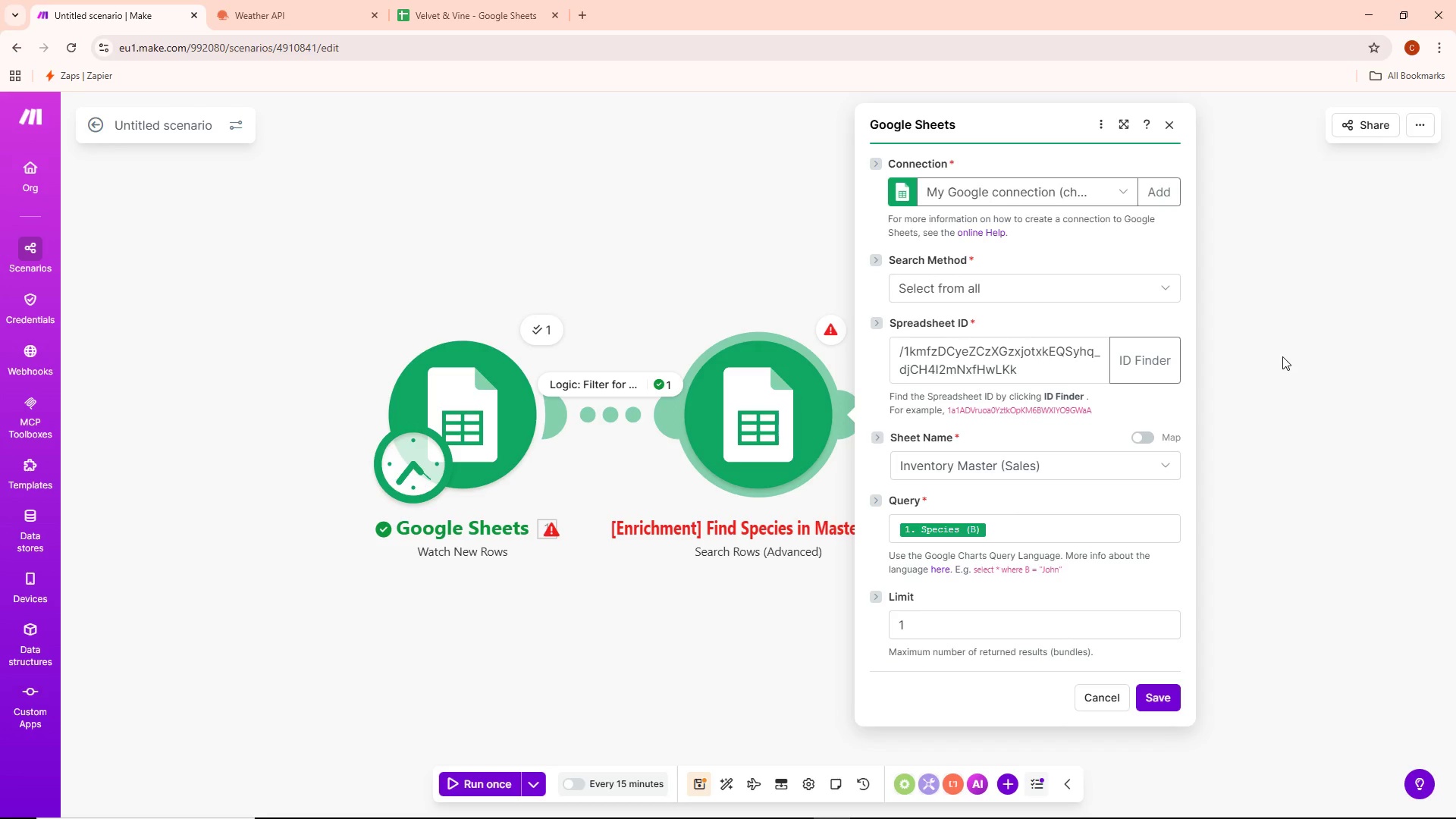 
left_click([1014, 462])
 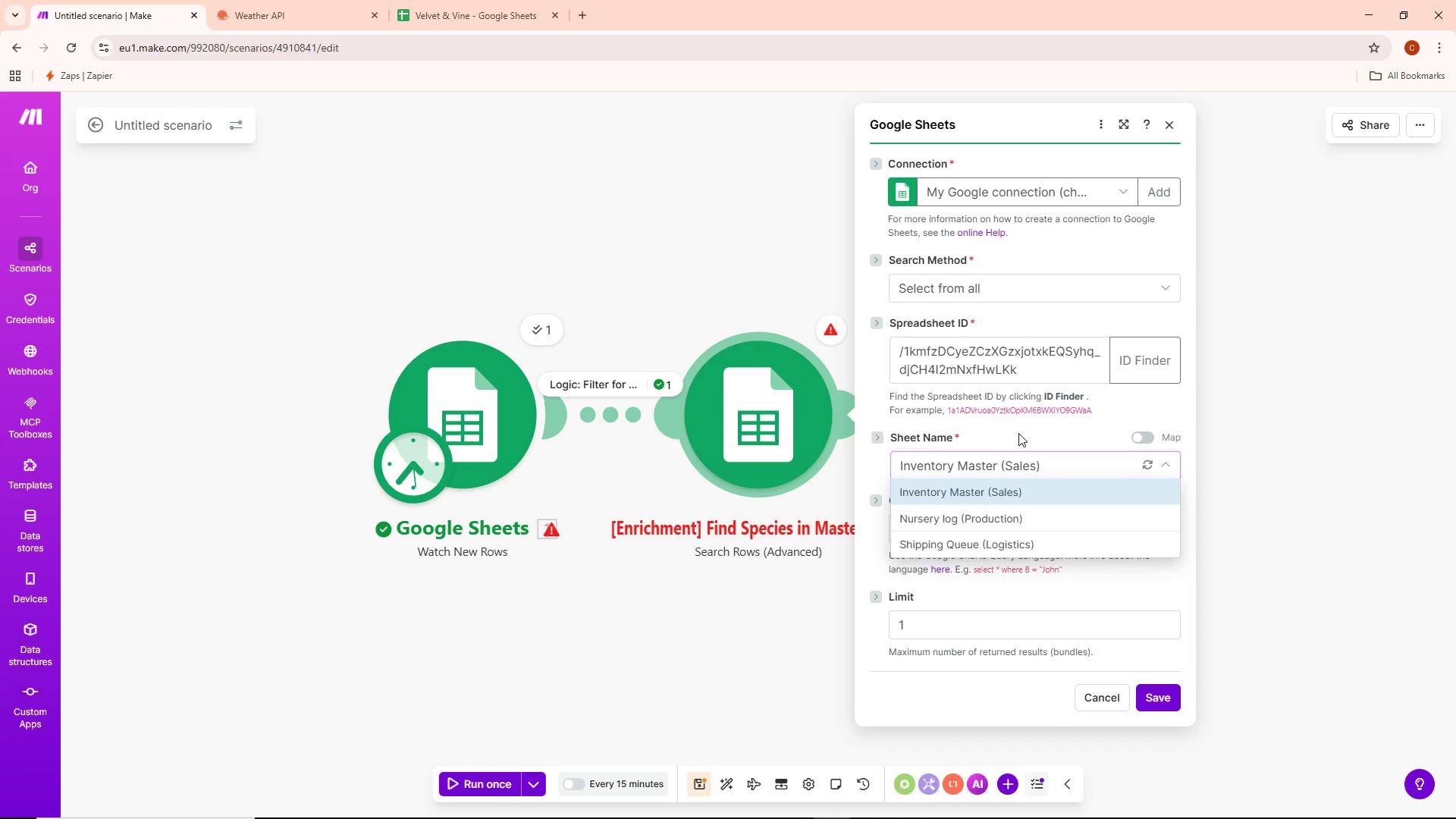 
mouse_move([989, 436])
 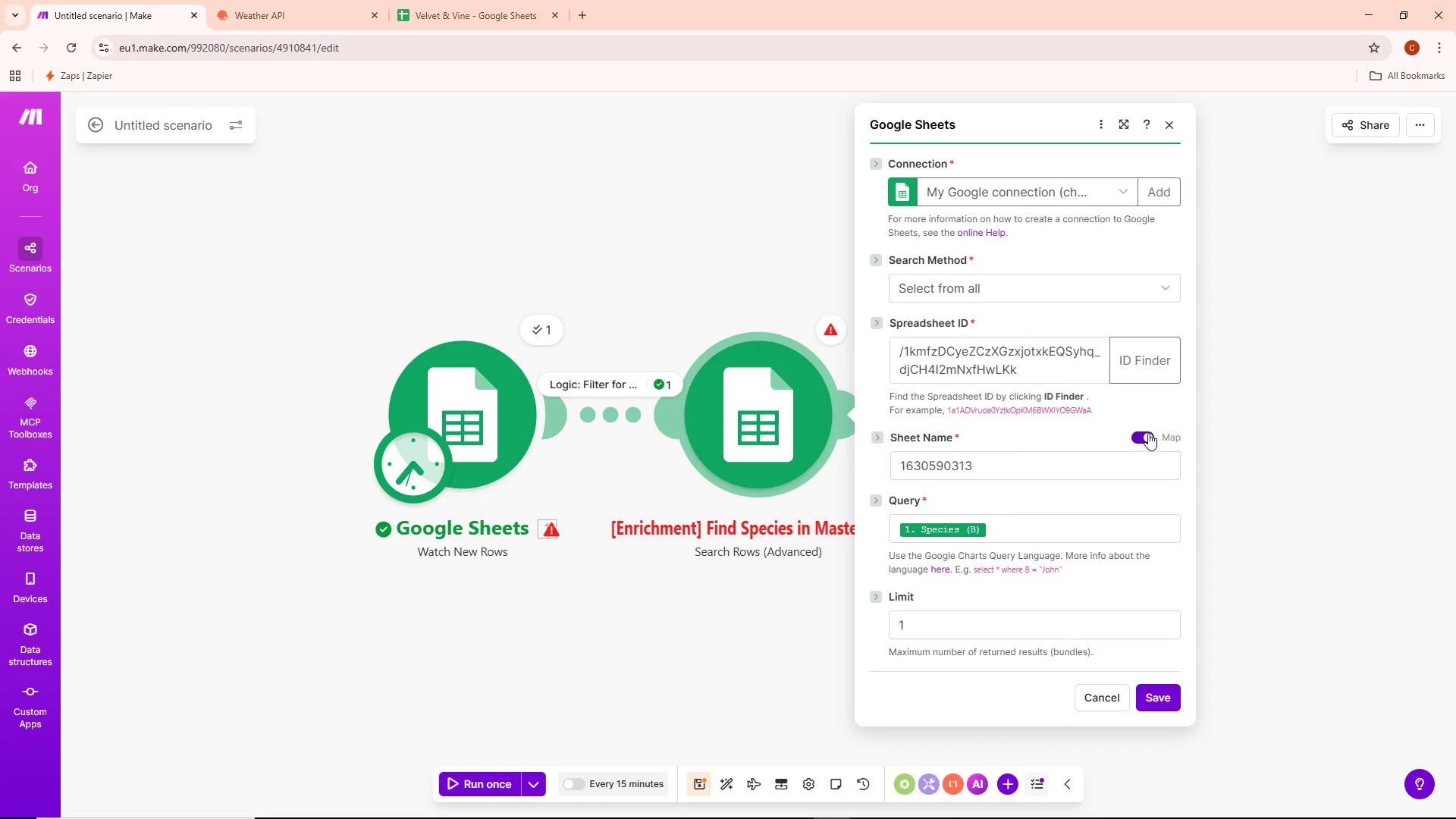 
left_click([1148, 433])
 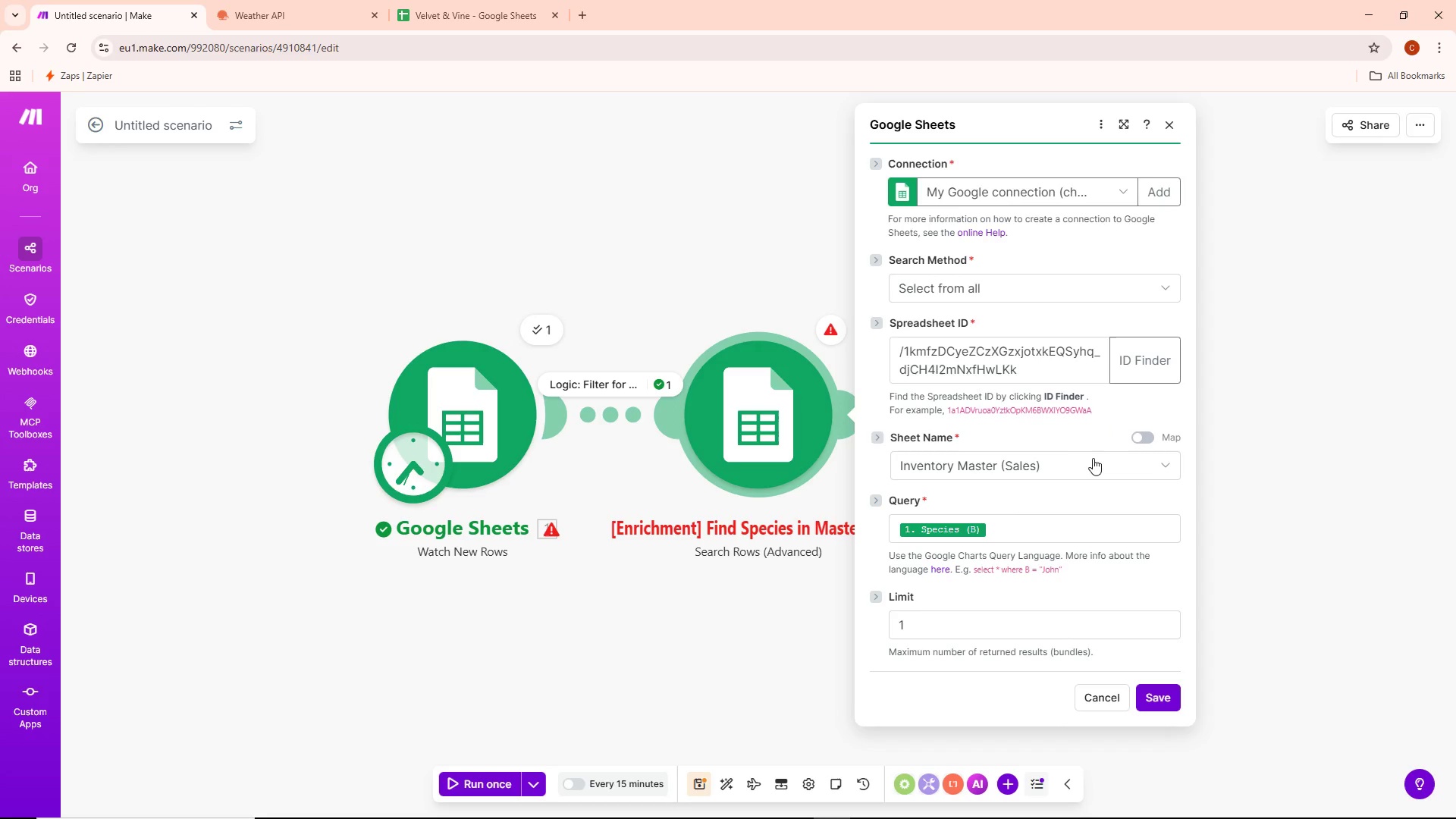 
double_click([1079, 465])
 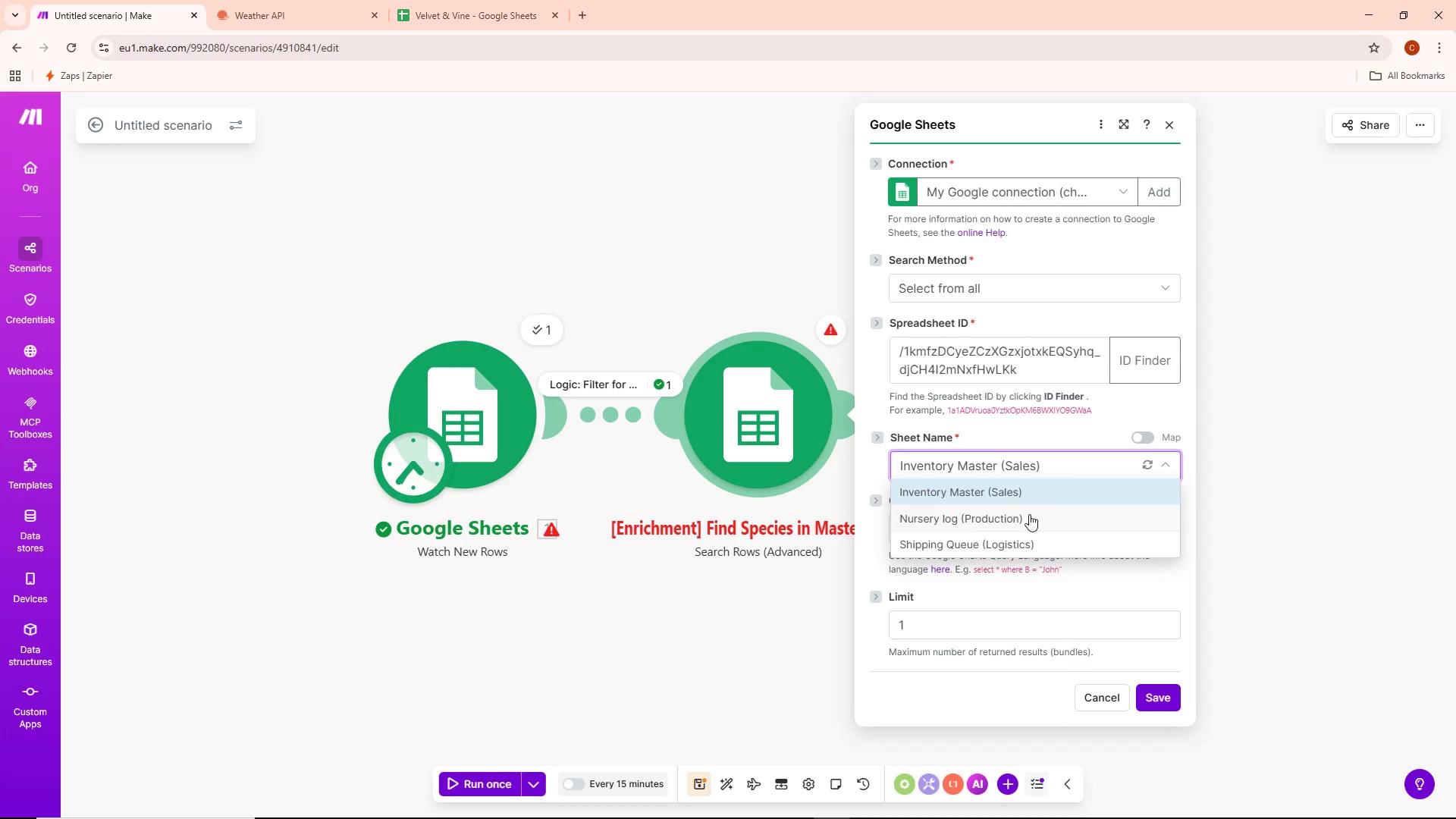 
left_click([1029, 514])
 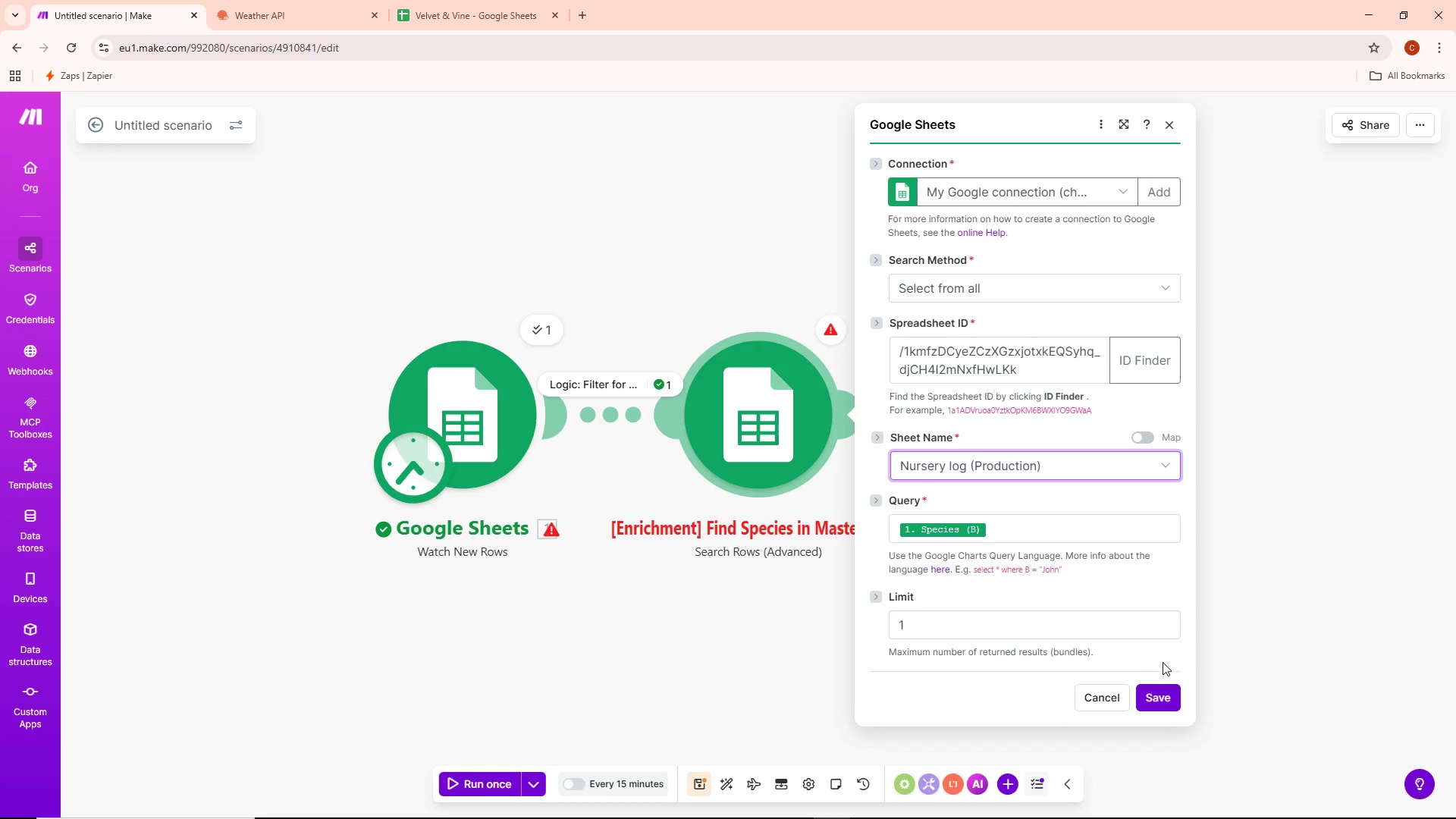 
left_click([1162, 694])
 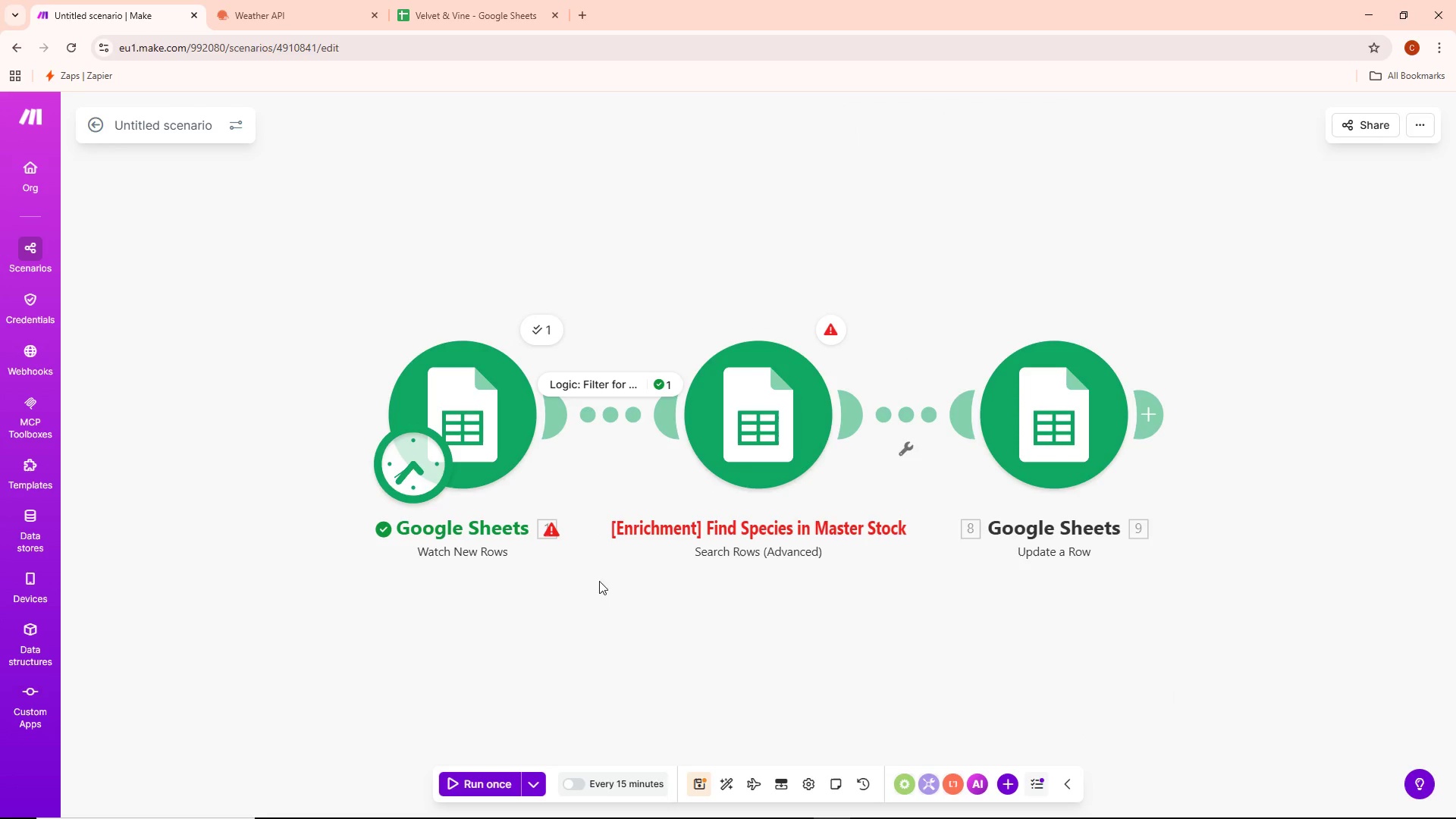 
left_click([538, 775])
 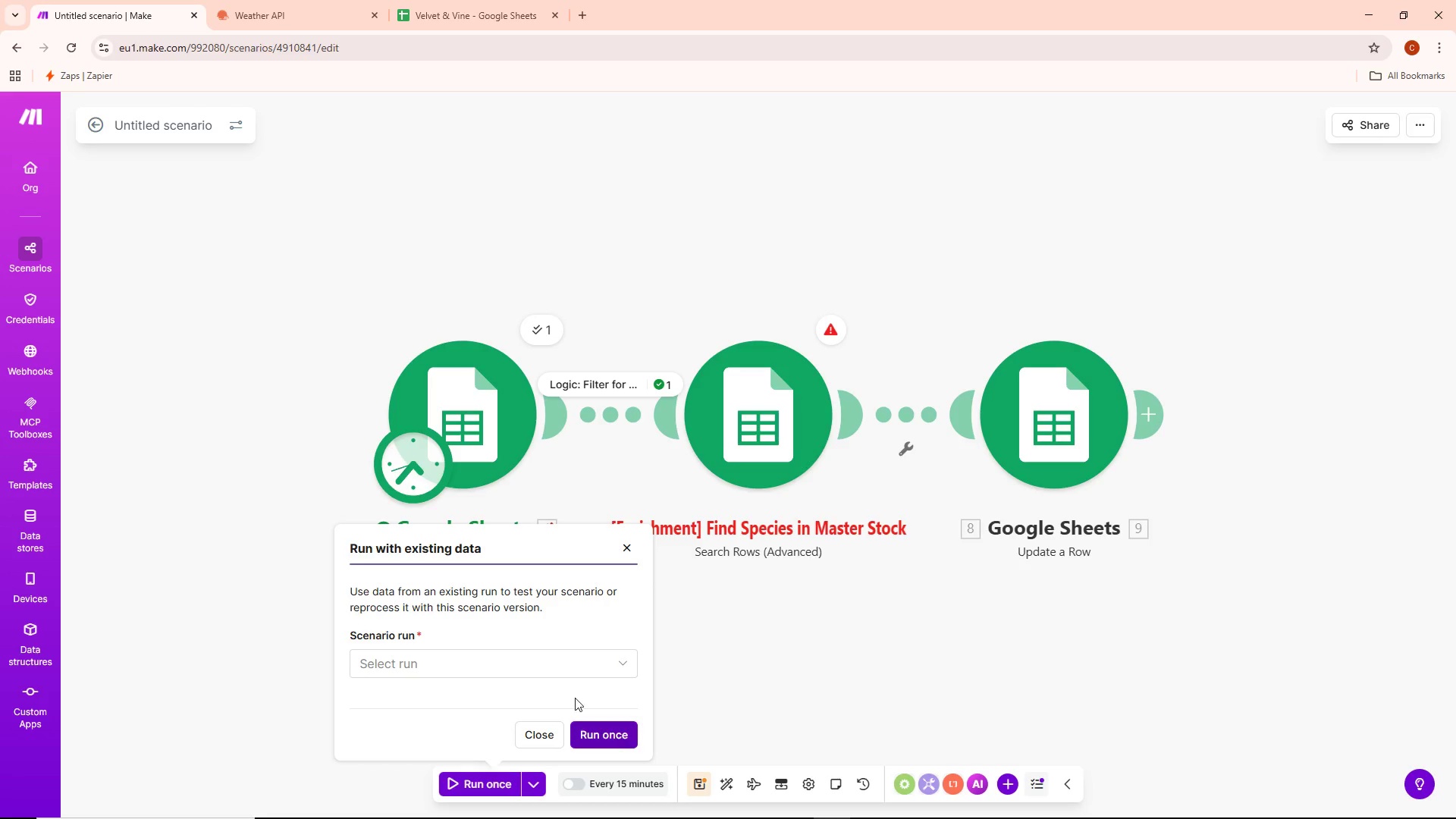 
double_click([552, 709])
 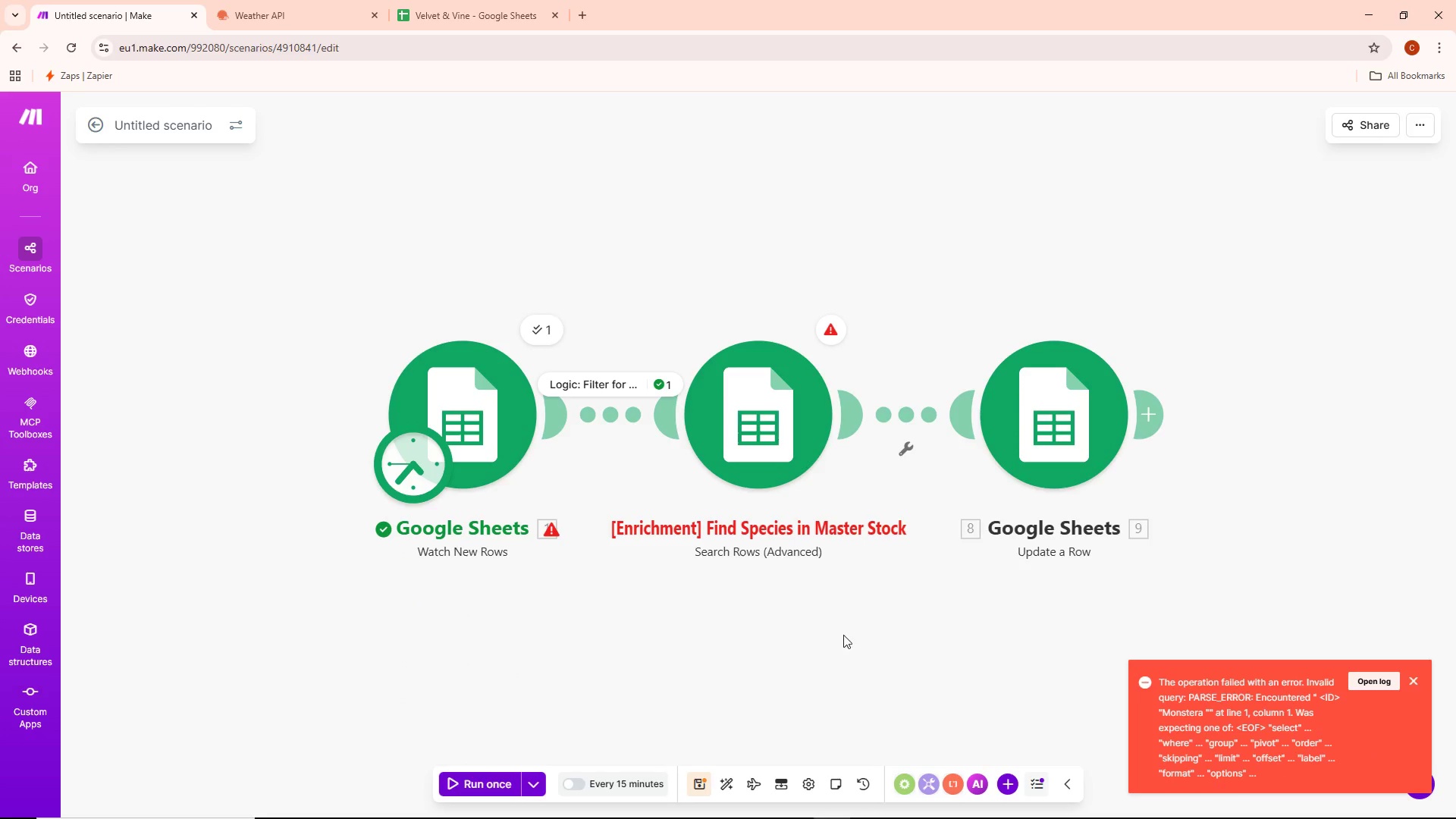 
left_click([830, 325])
 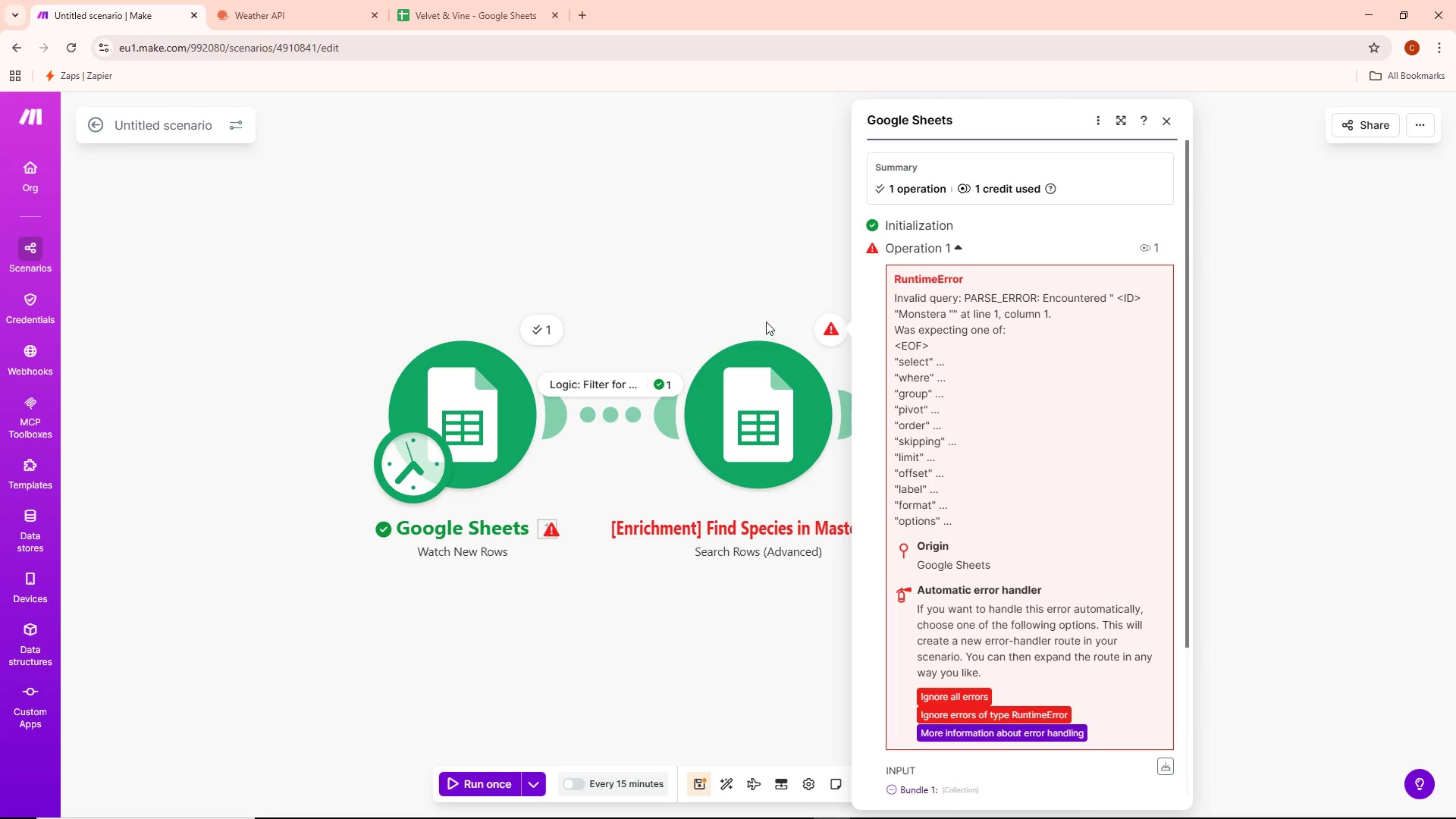 
wait(15.64)
 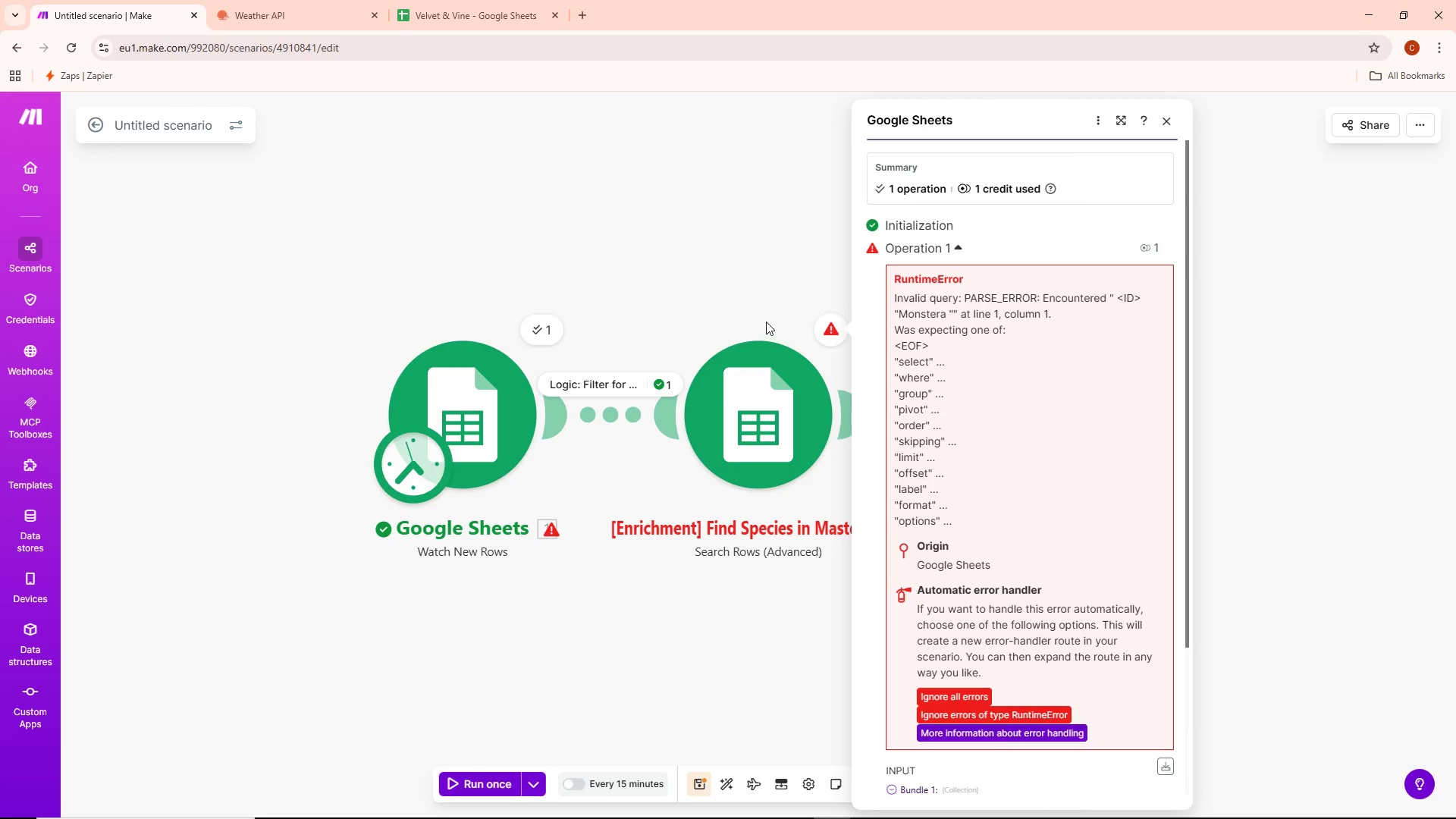 
left_click_drag(start_coordinate=[419, 1], to_coordinate=[423, 2])
 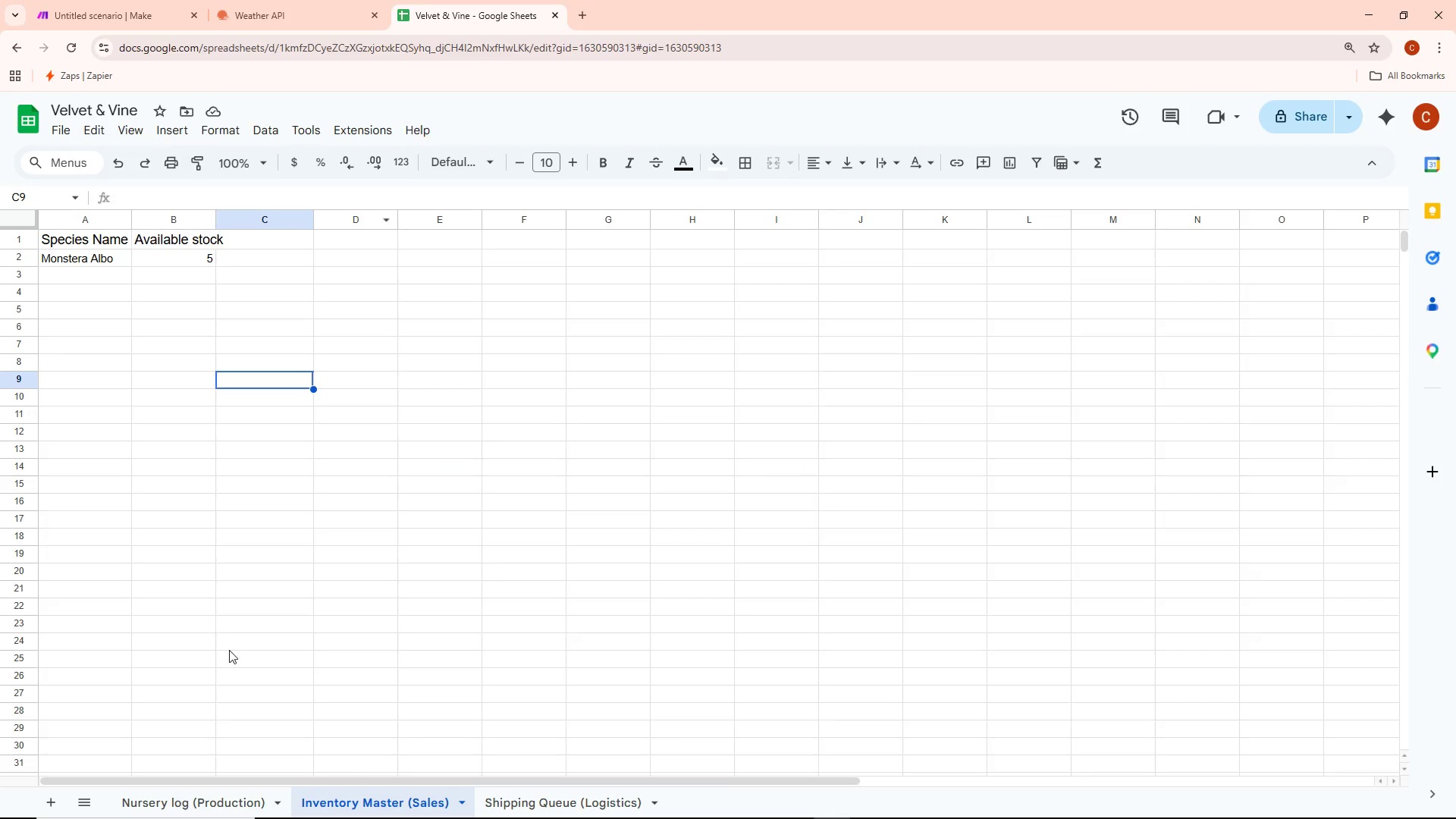 
left_click([198, 805])
 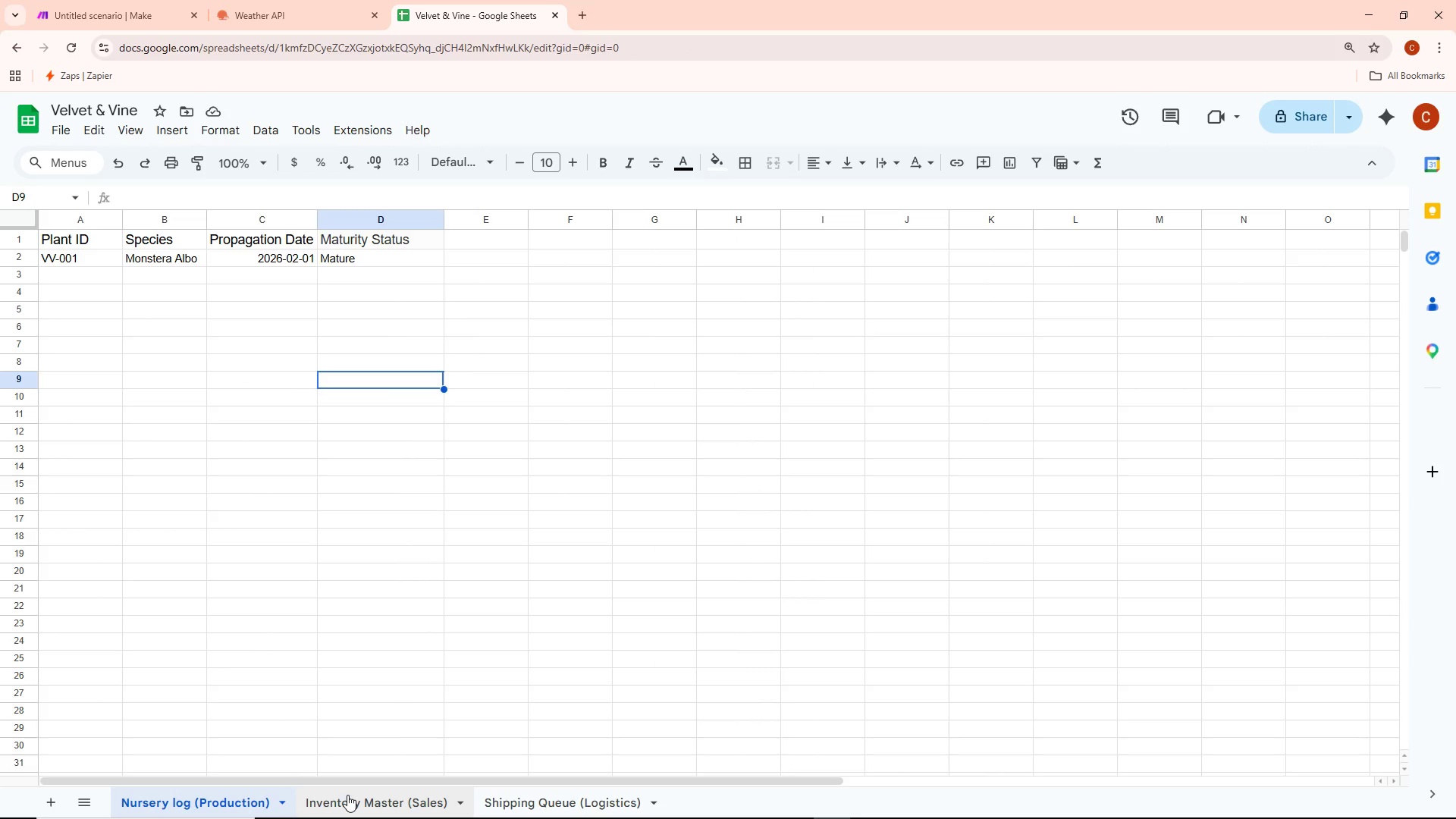 
left_click([347, 795])
 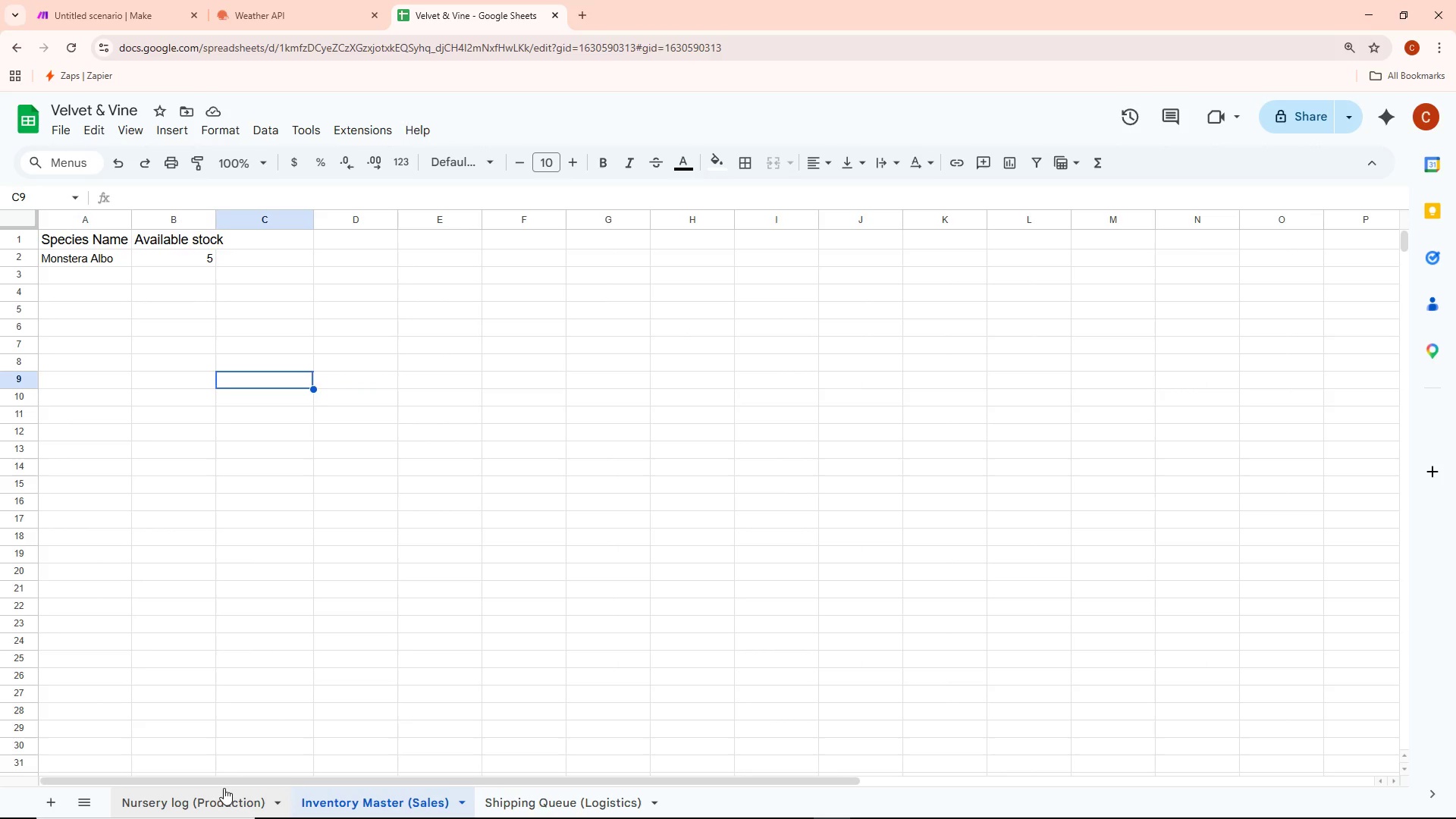 
left_click([202, 803])
 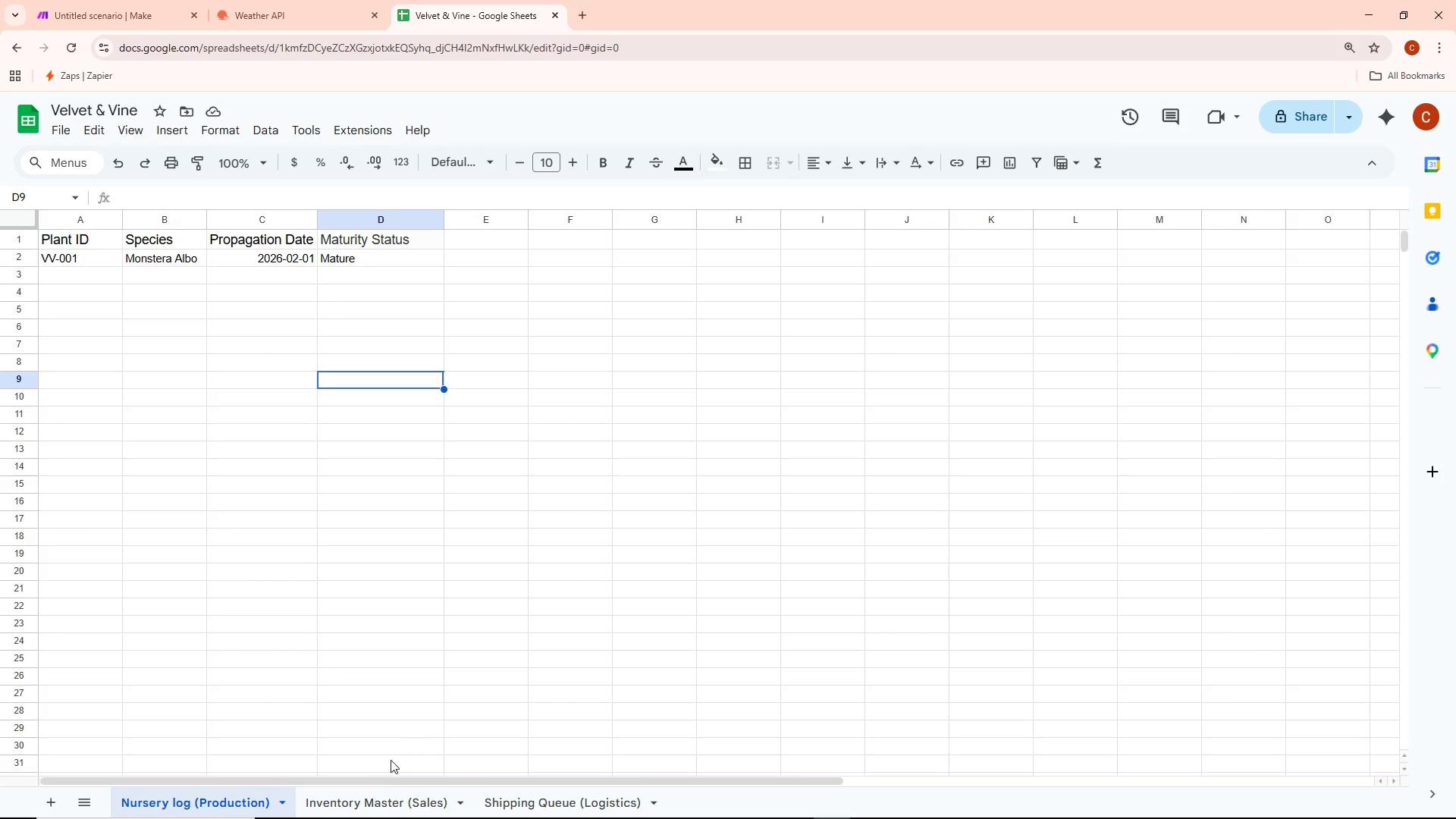 
wait(7.94)
 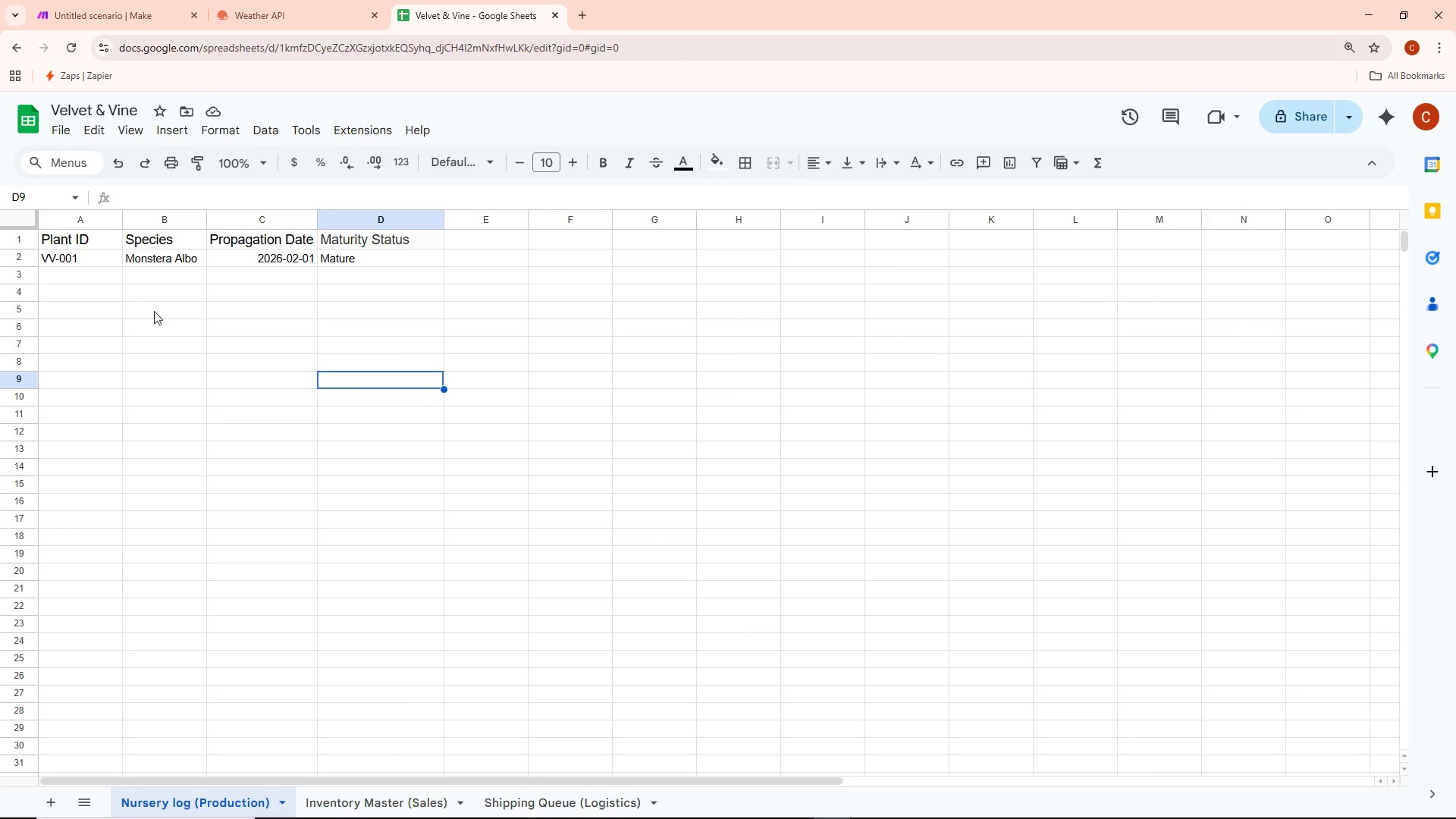 
left_click([366, 799])
 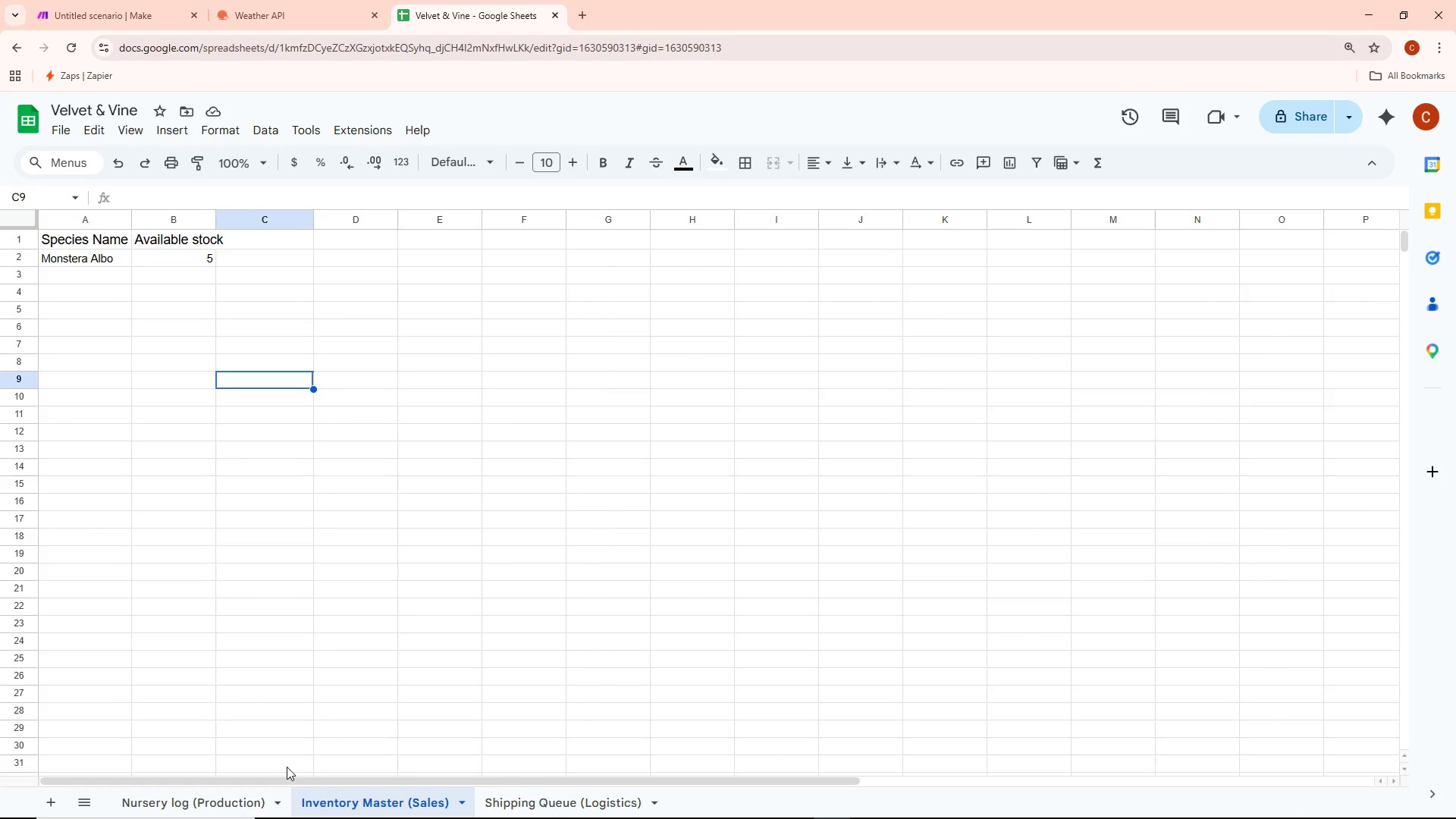 
mouse_move([235, 777])
 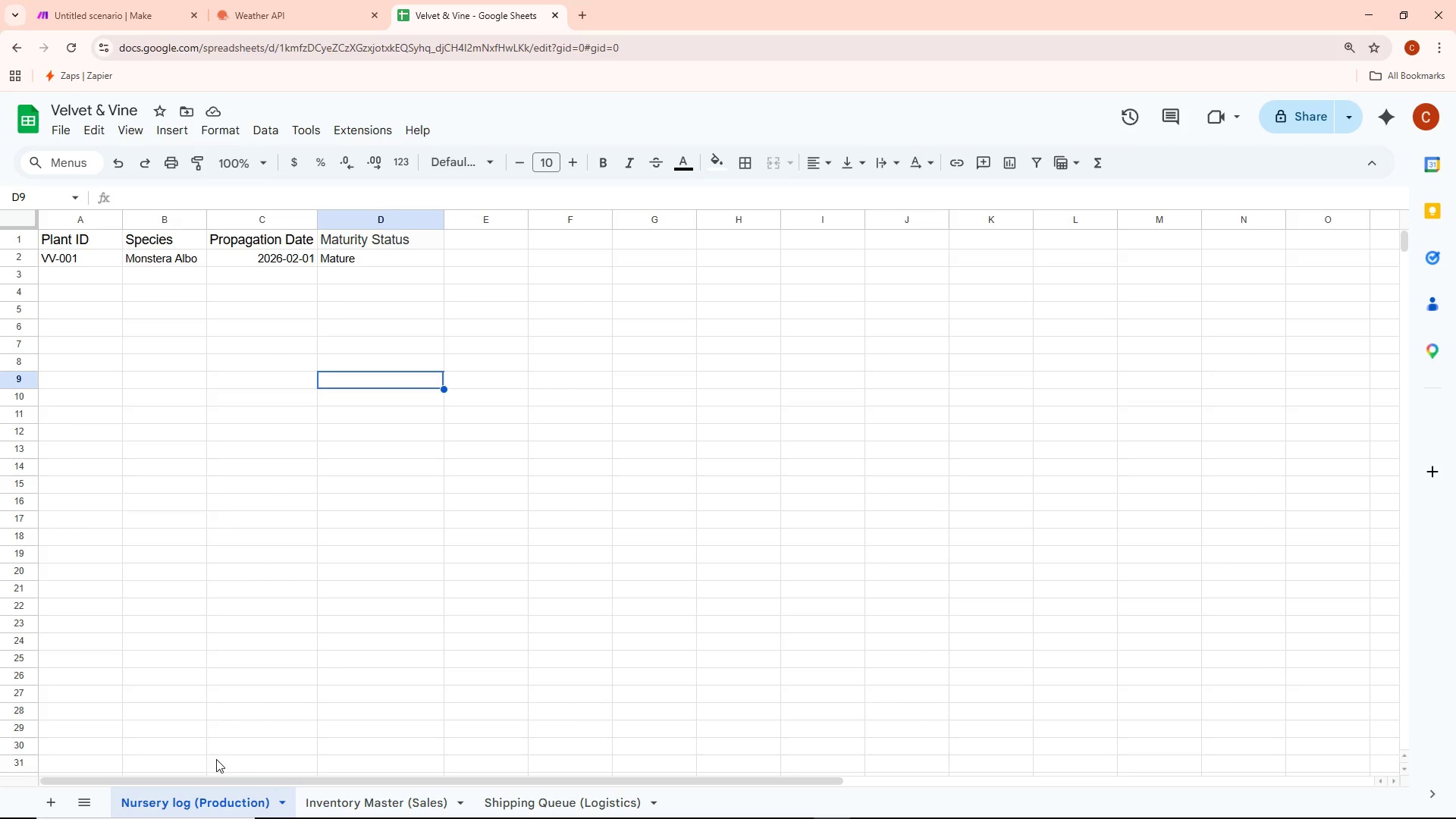 
wait(6.25)
 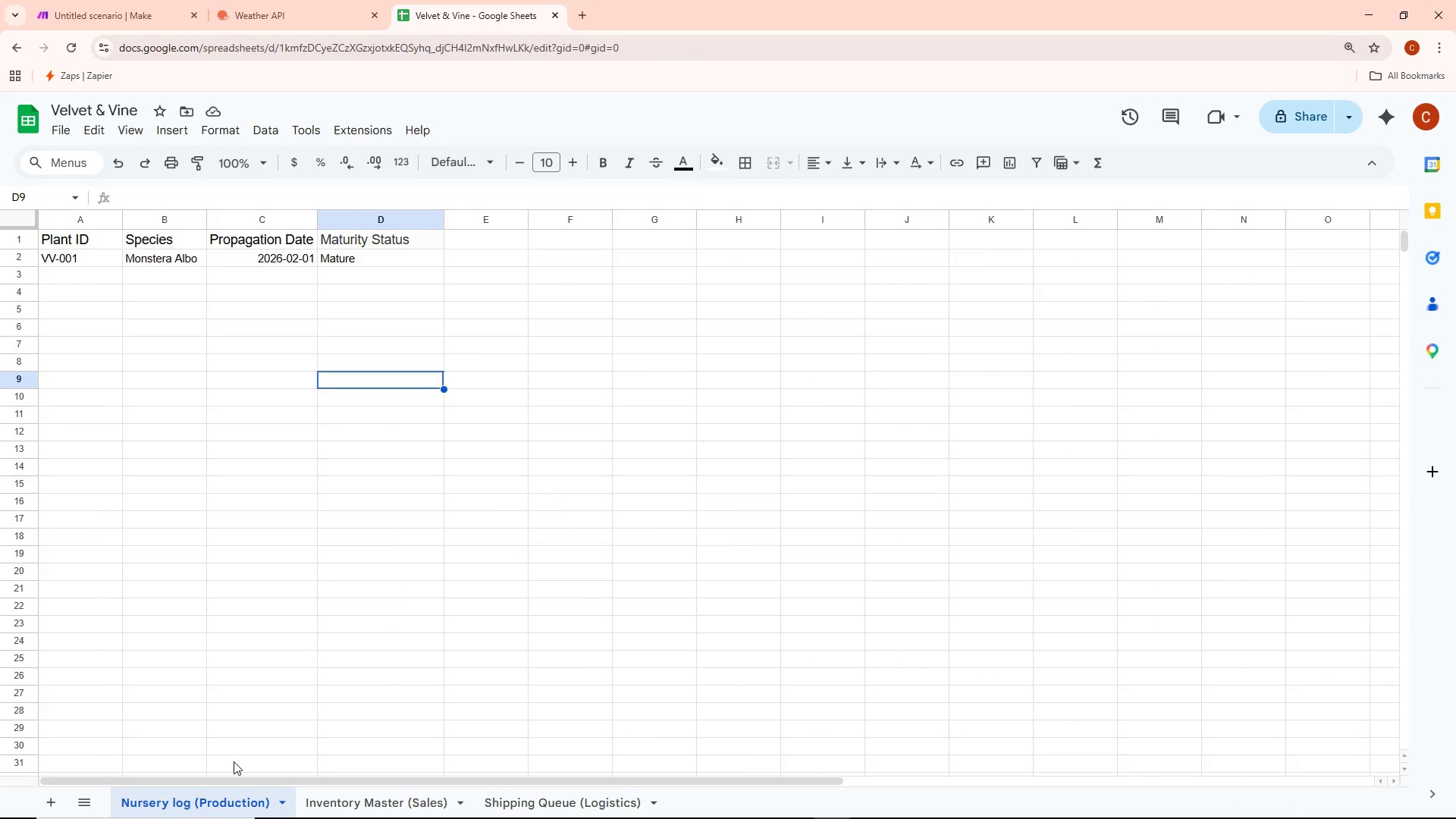 
left_click([74, 0])
 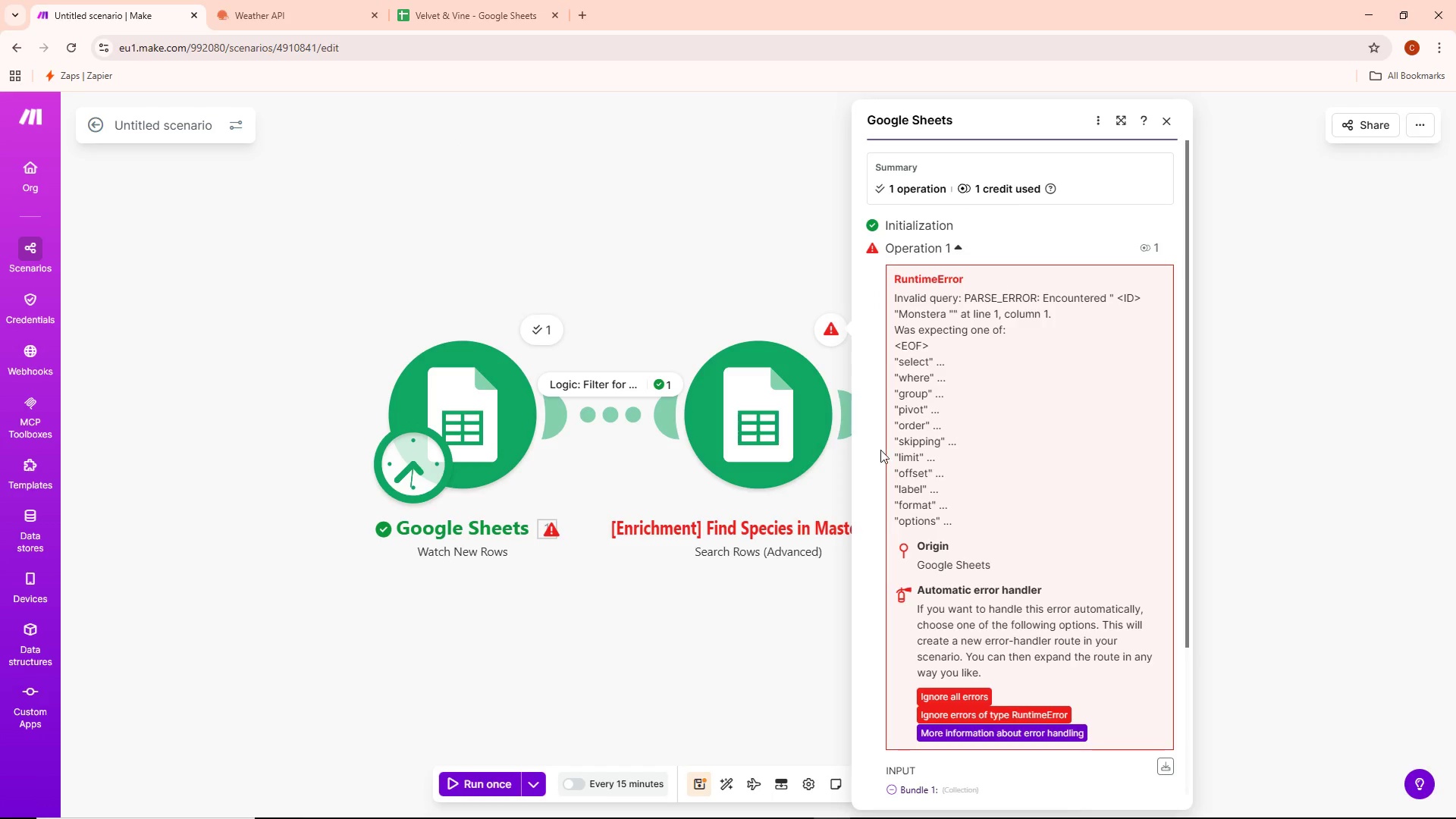 
double_click([758, 359])
 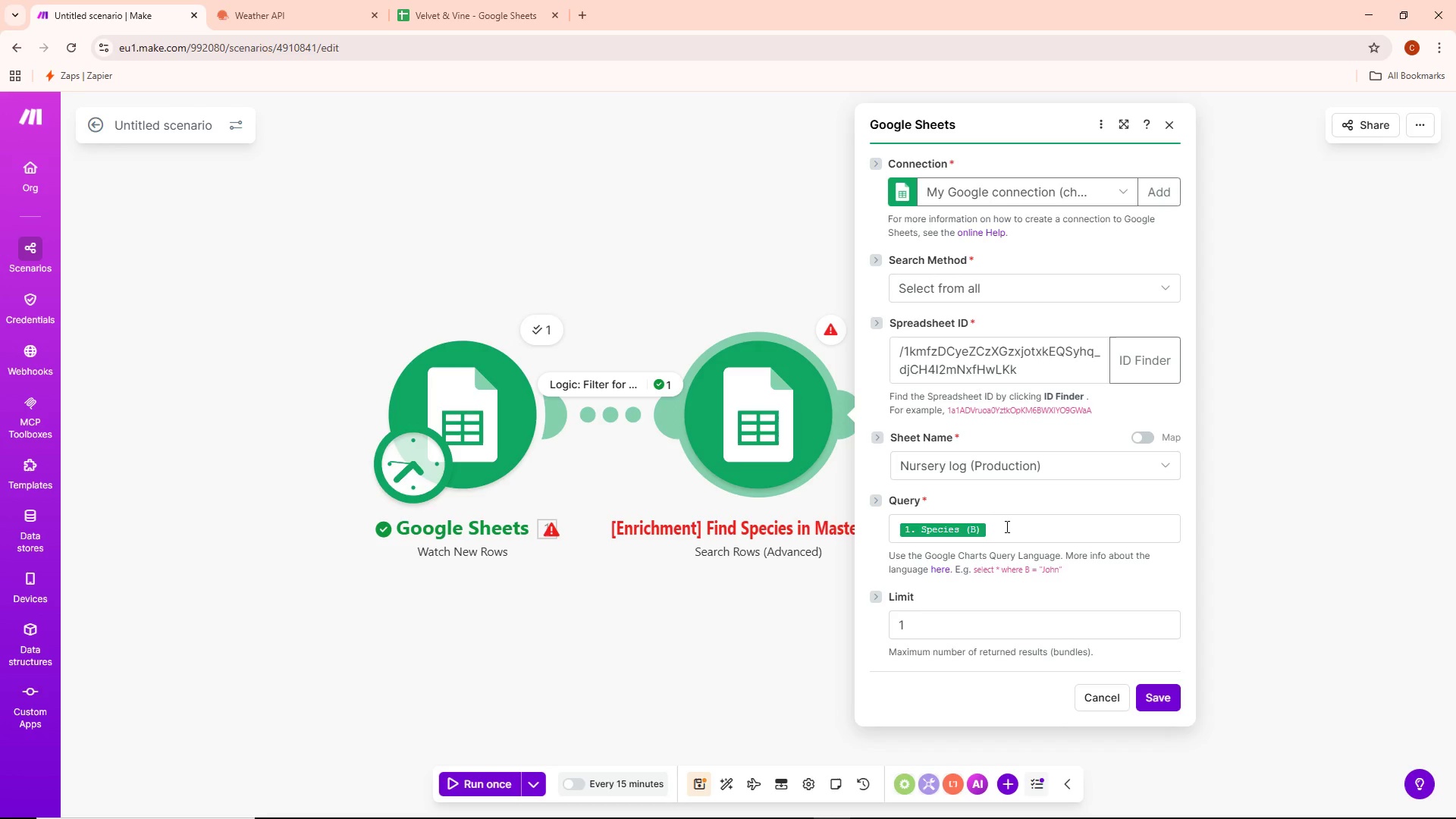 
wait(19.5)
 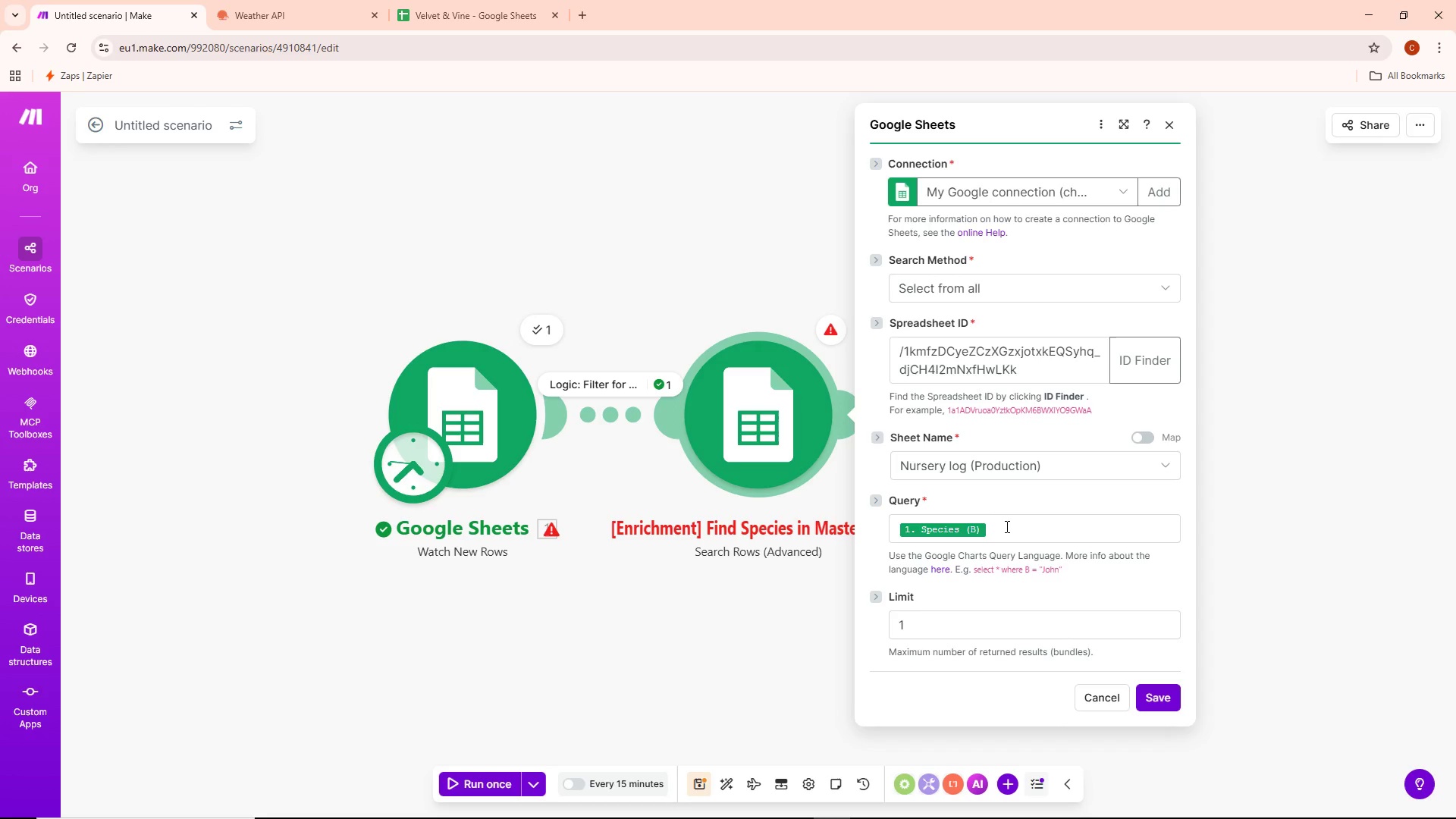 
left_click([1165, 466])
 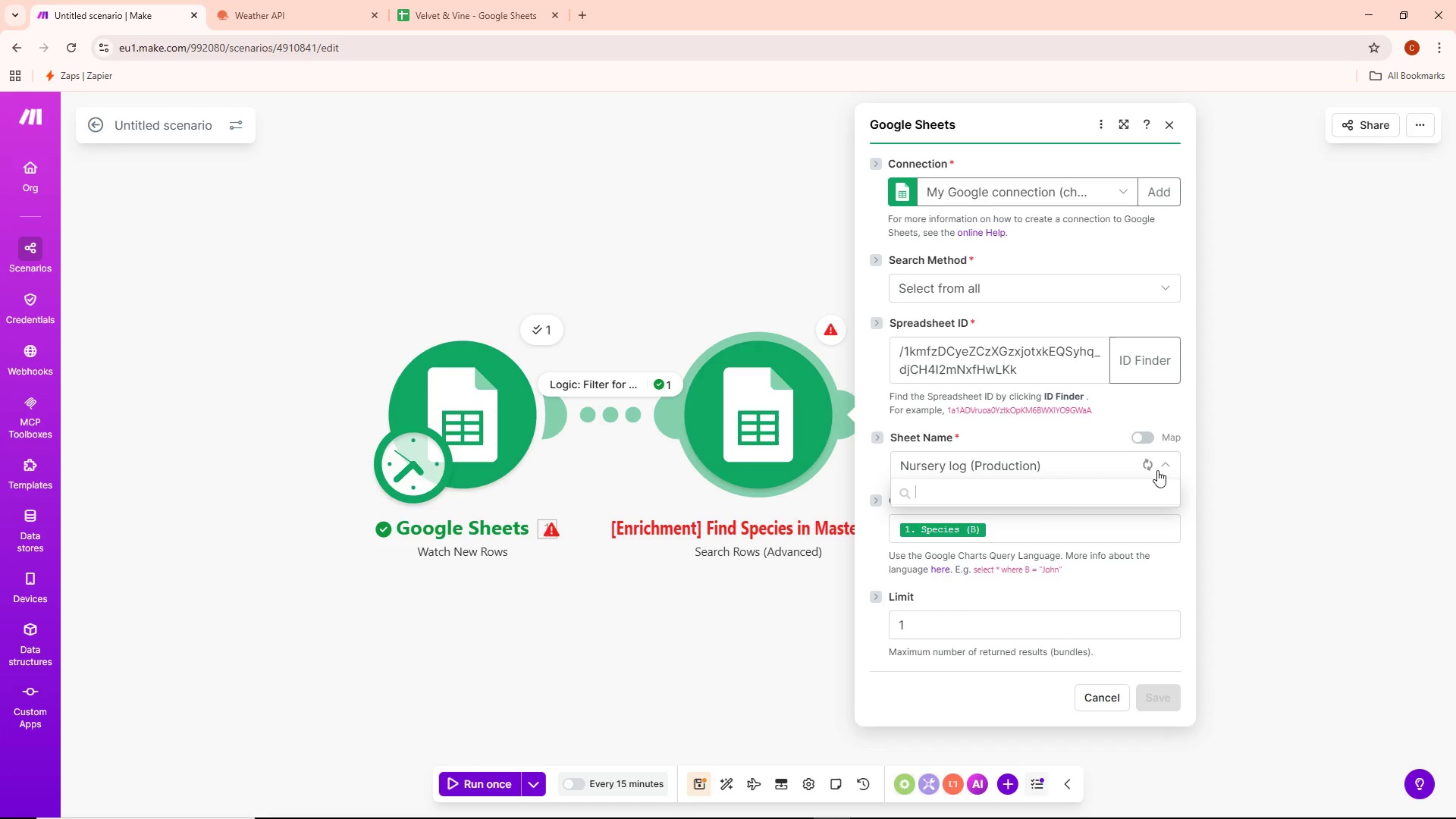 
left_click_drag(start_coordinate=[1065, 526], to_coordinate=[1062, 533])
 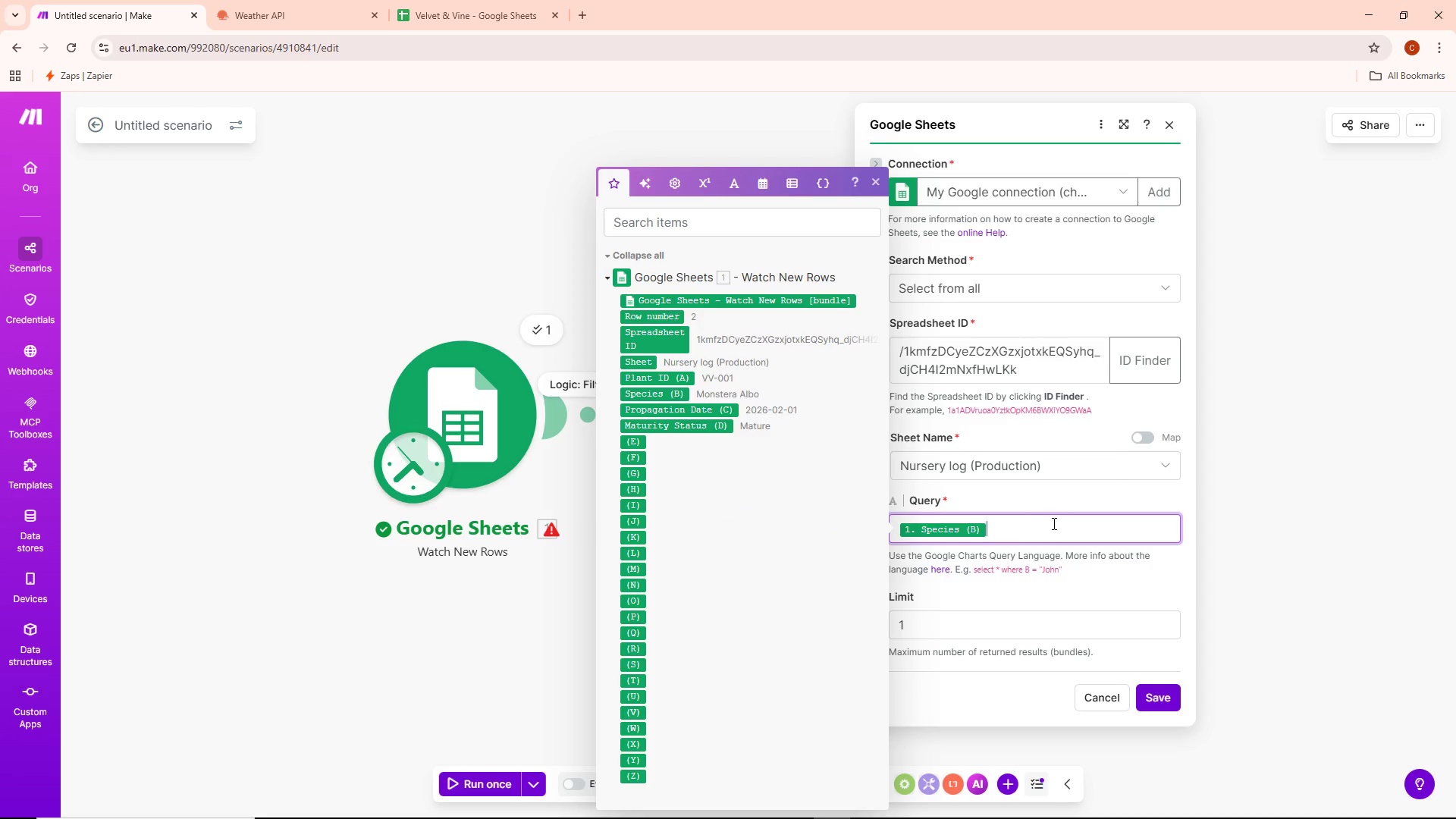 
left_click([1053, 523])
 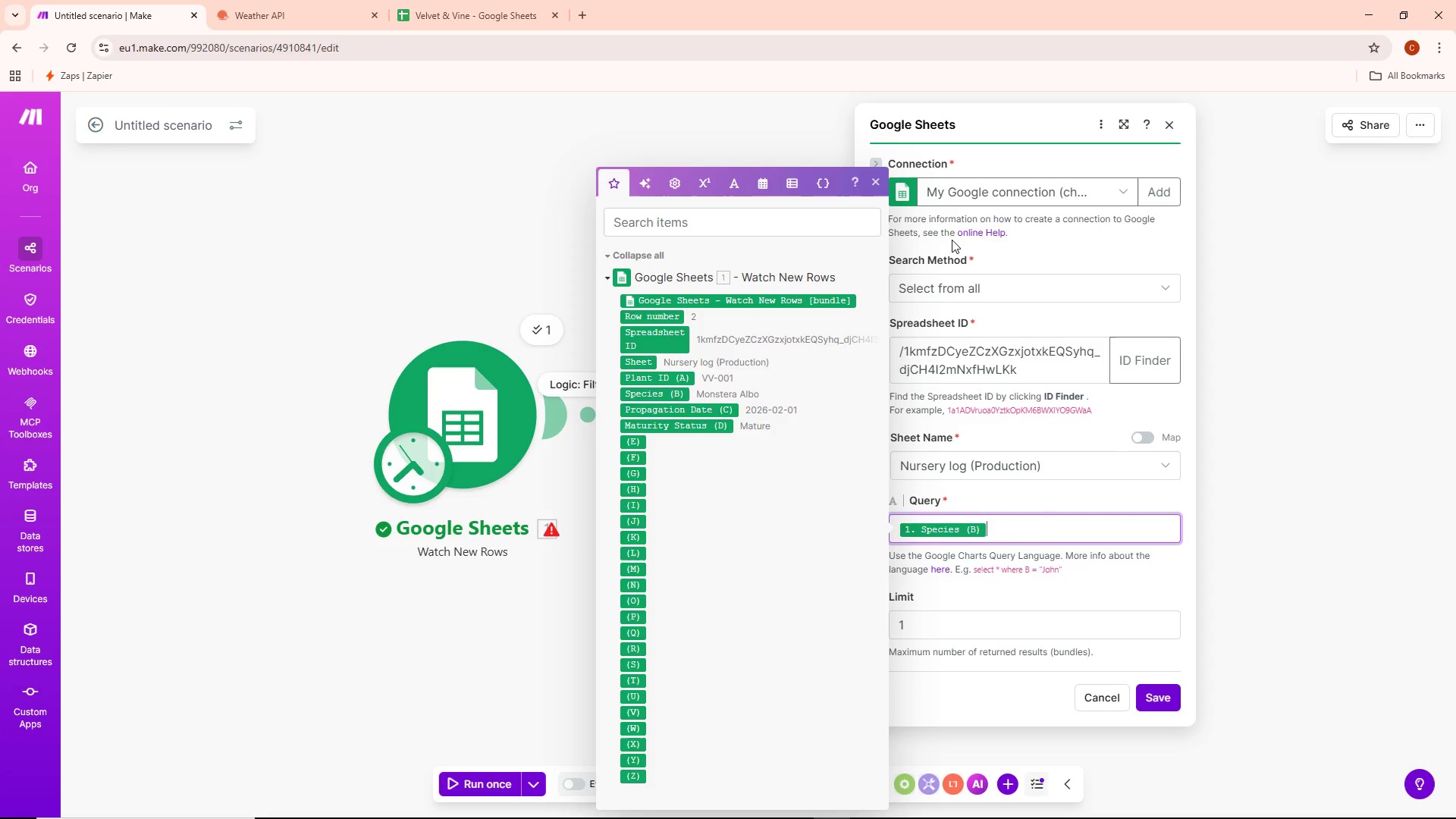 
left_click([871, 183])
 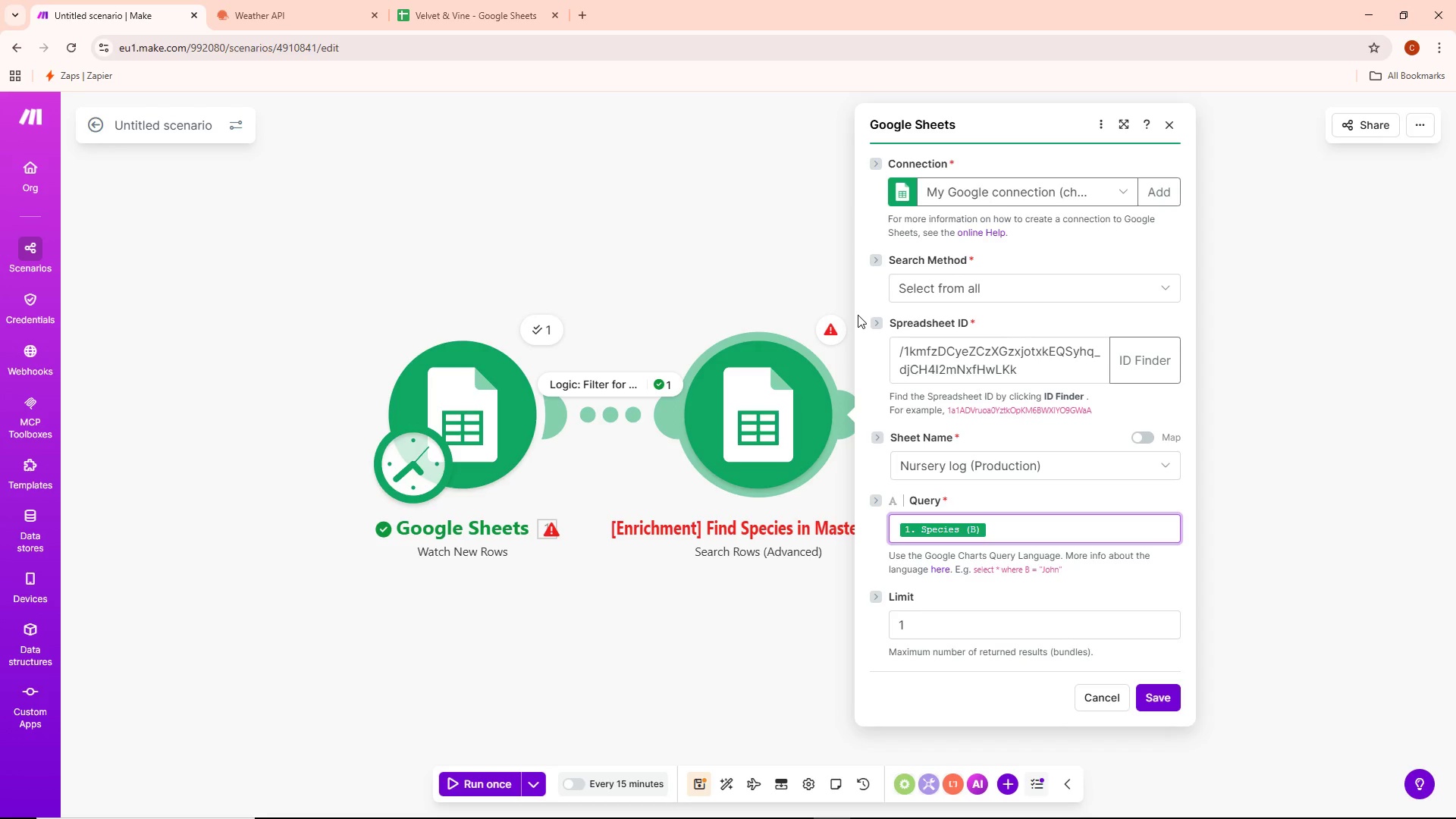 
wait(16.64)
 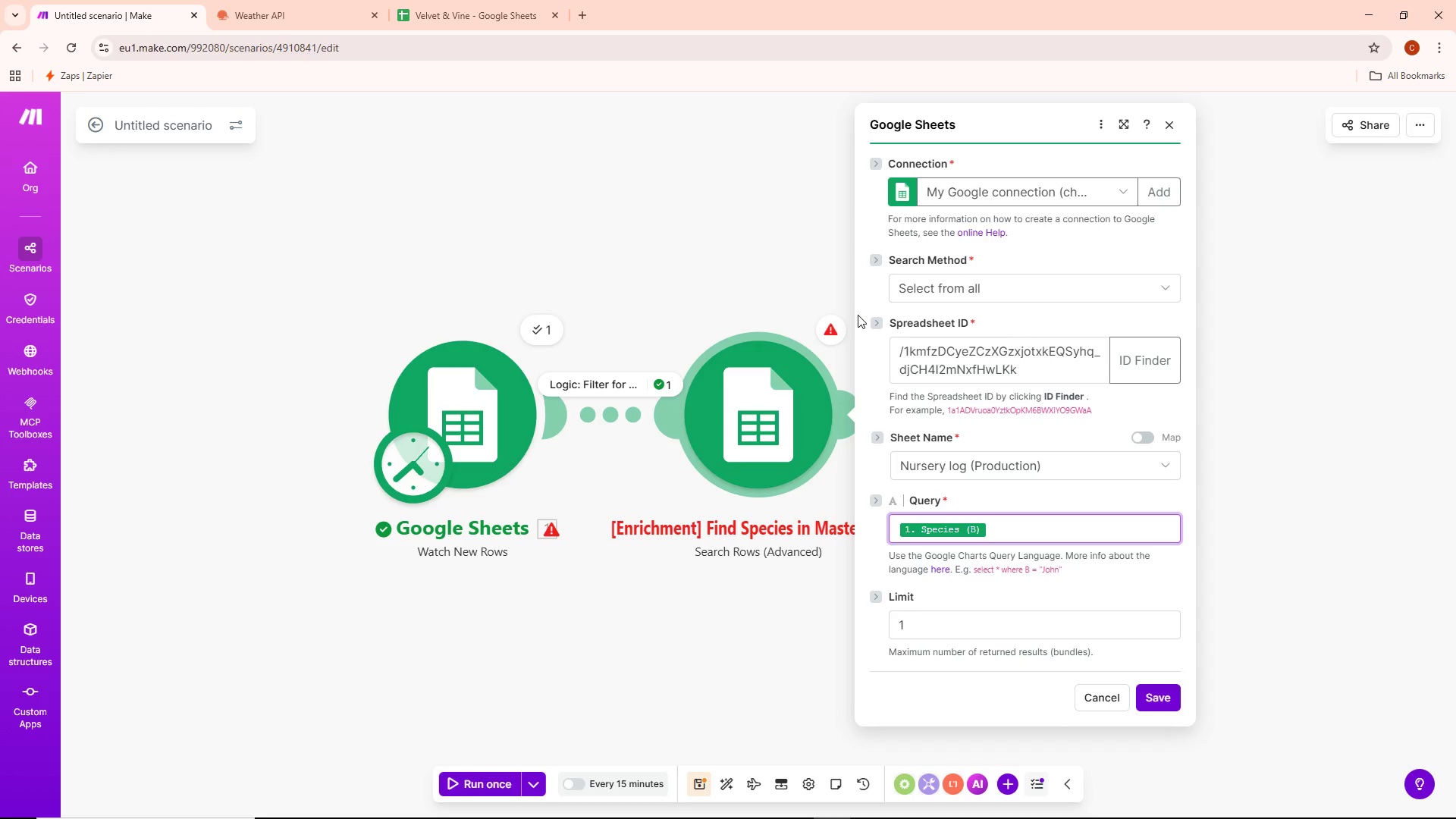 
key(Alt+AltLeft)
 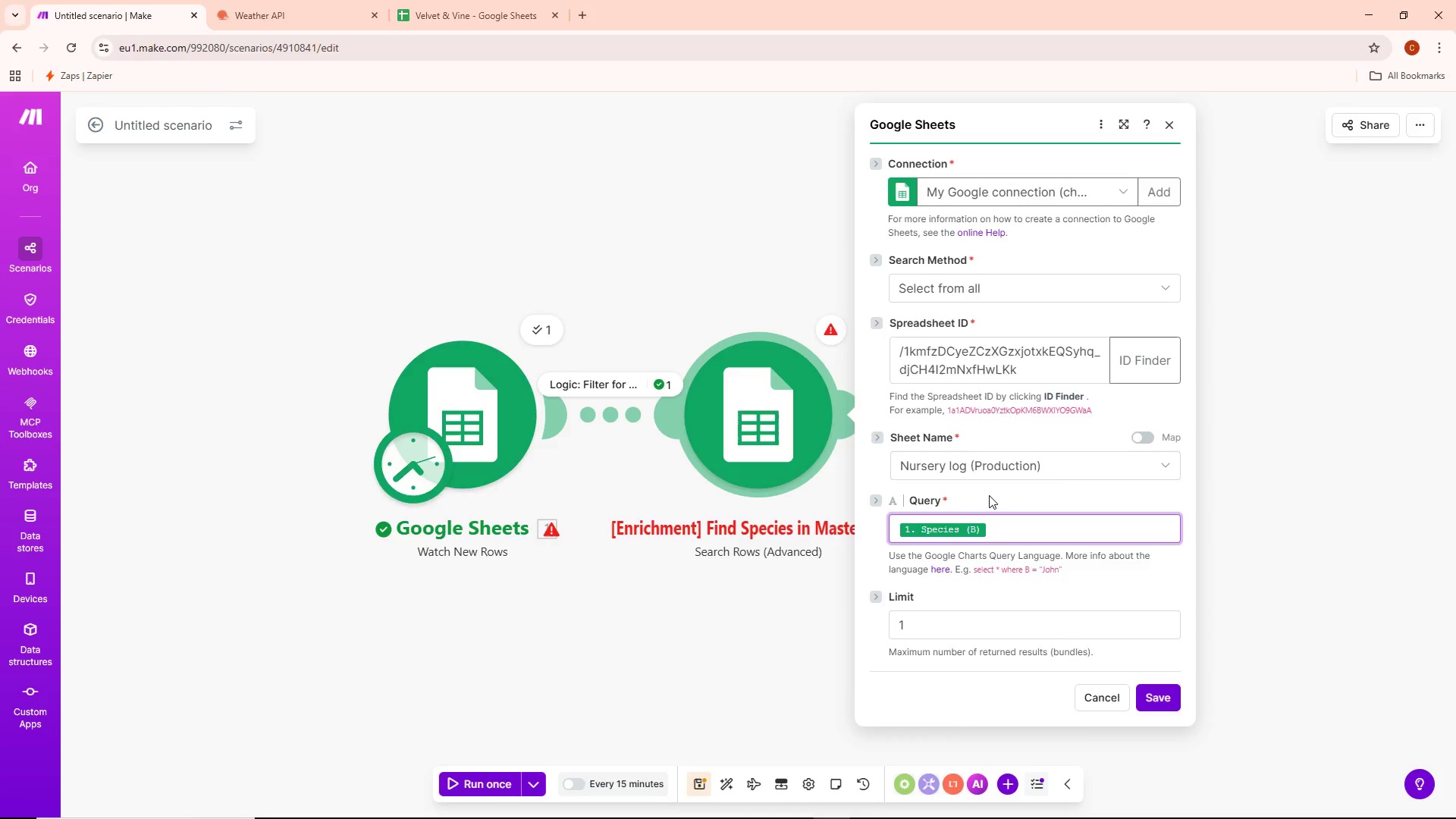 
key(Alt+Tab)